 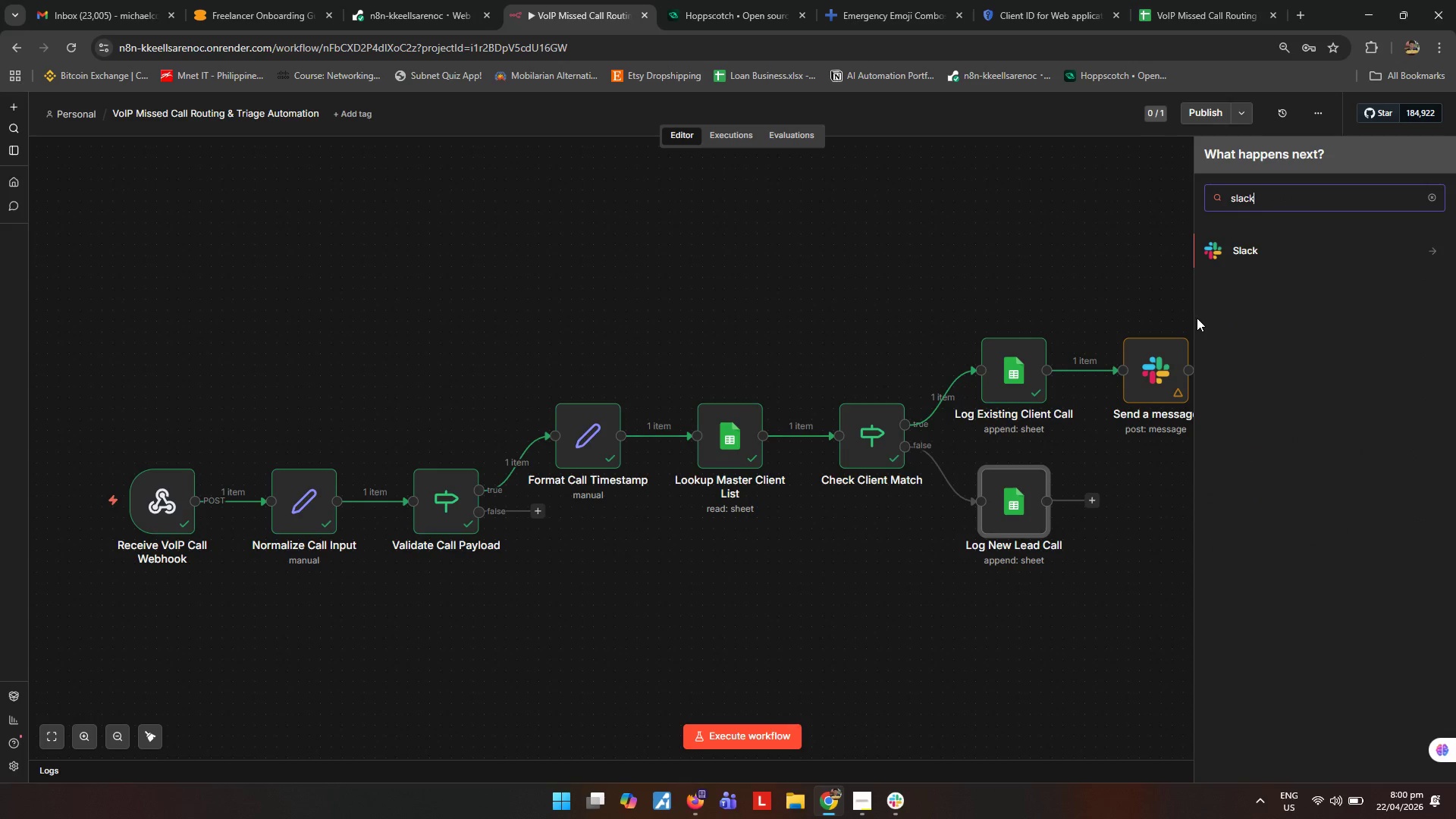 
key(Enter)
 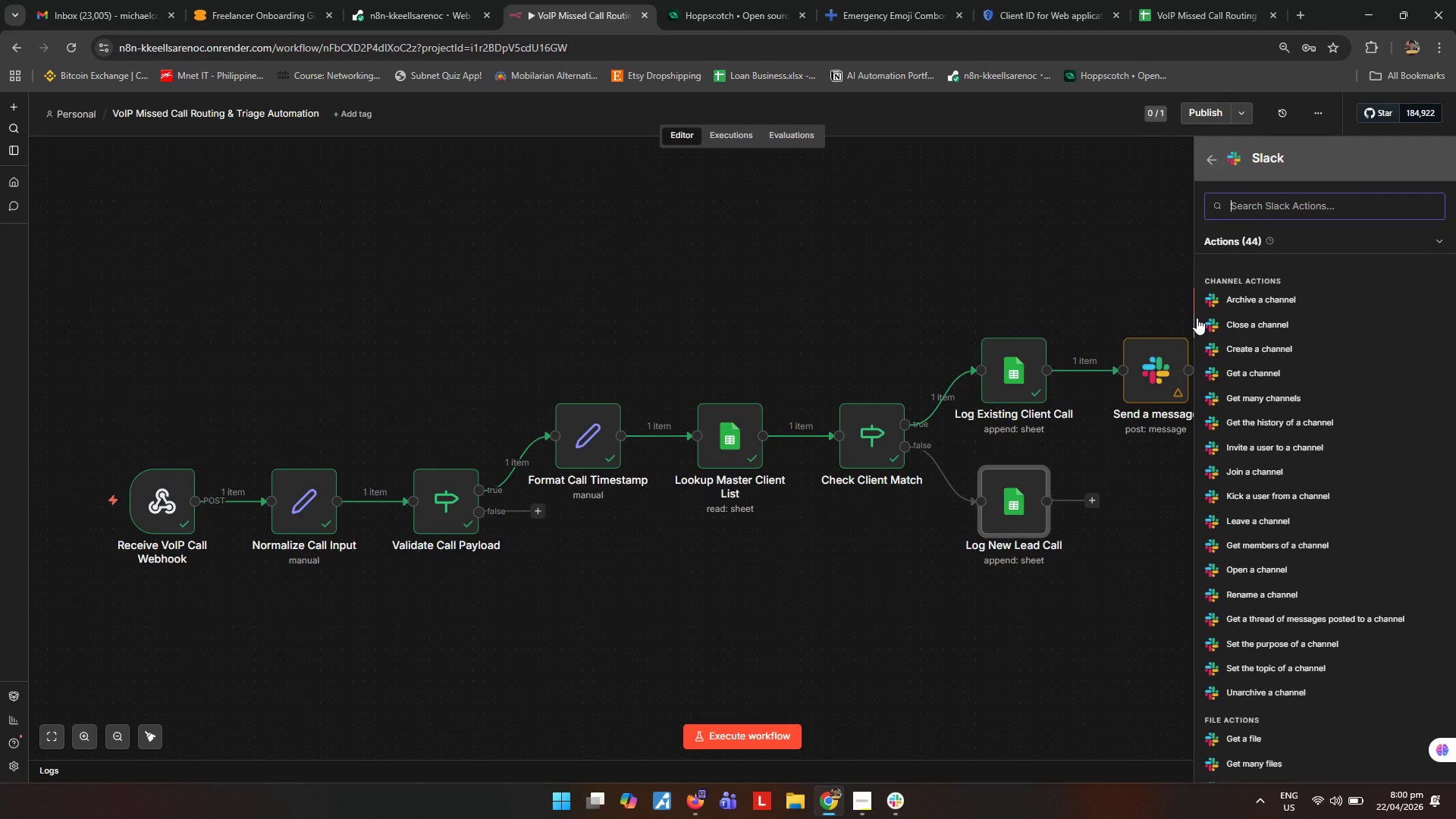 
type(send)
 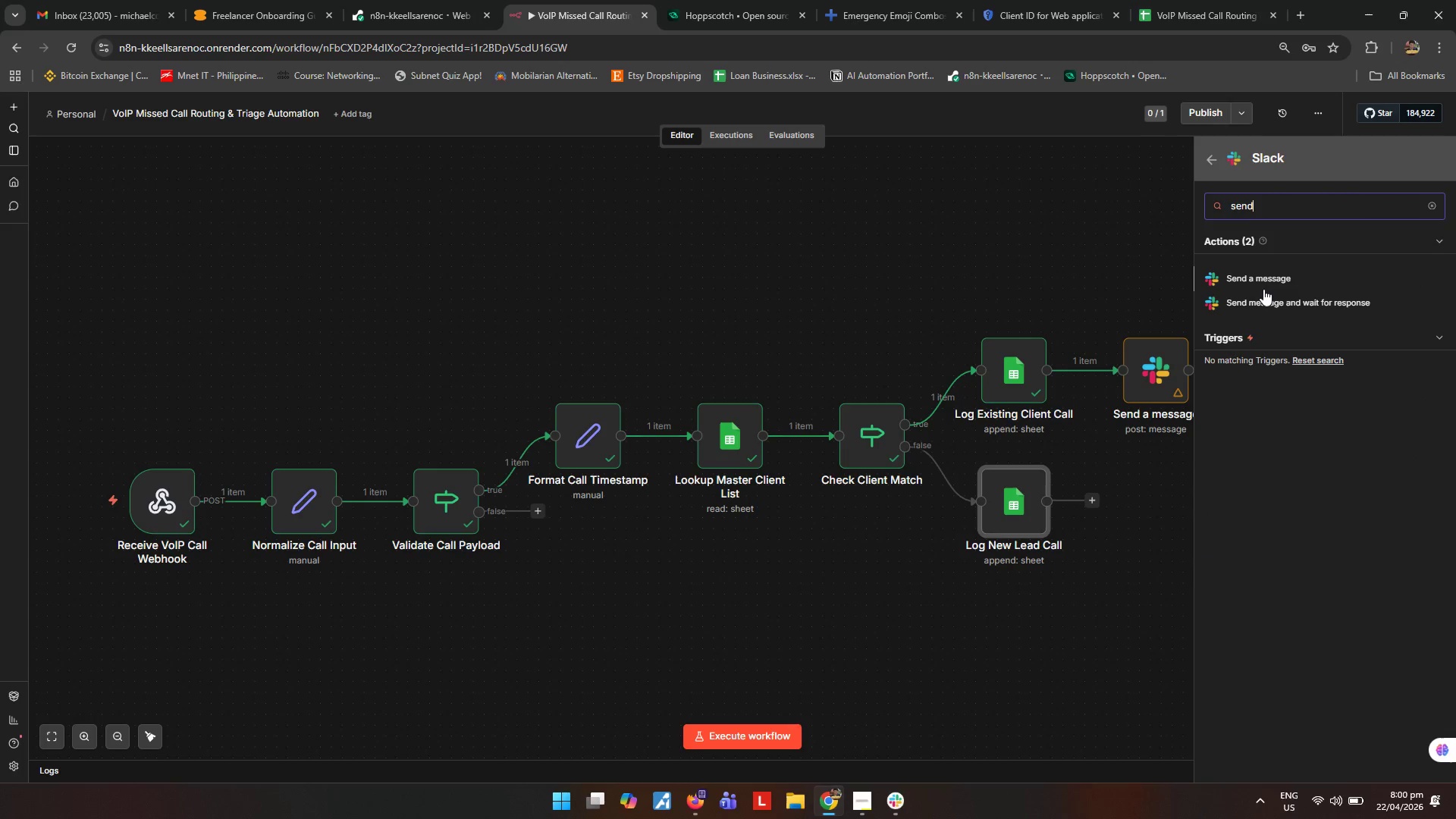 
left_click([1262, 275])
 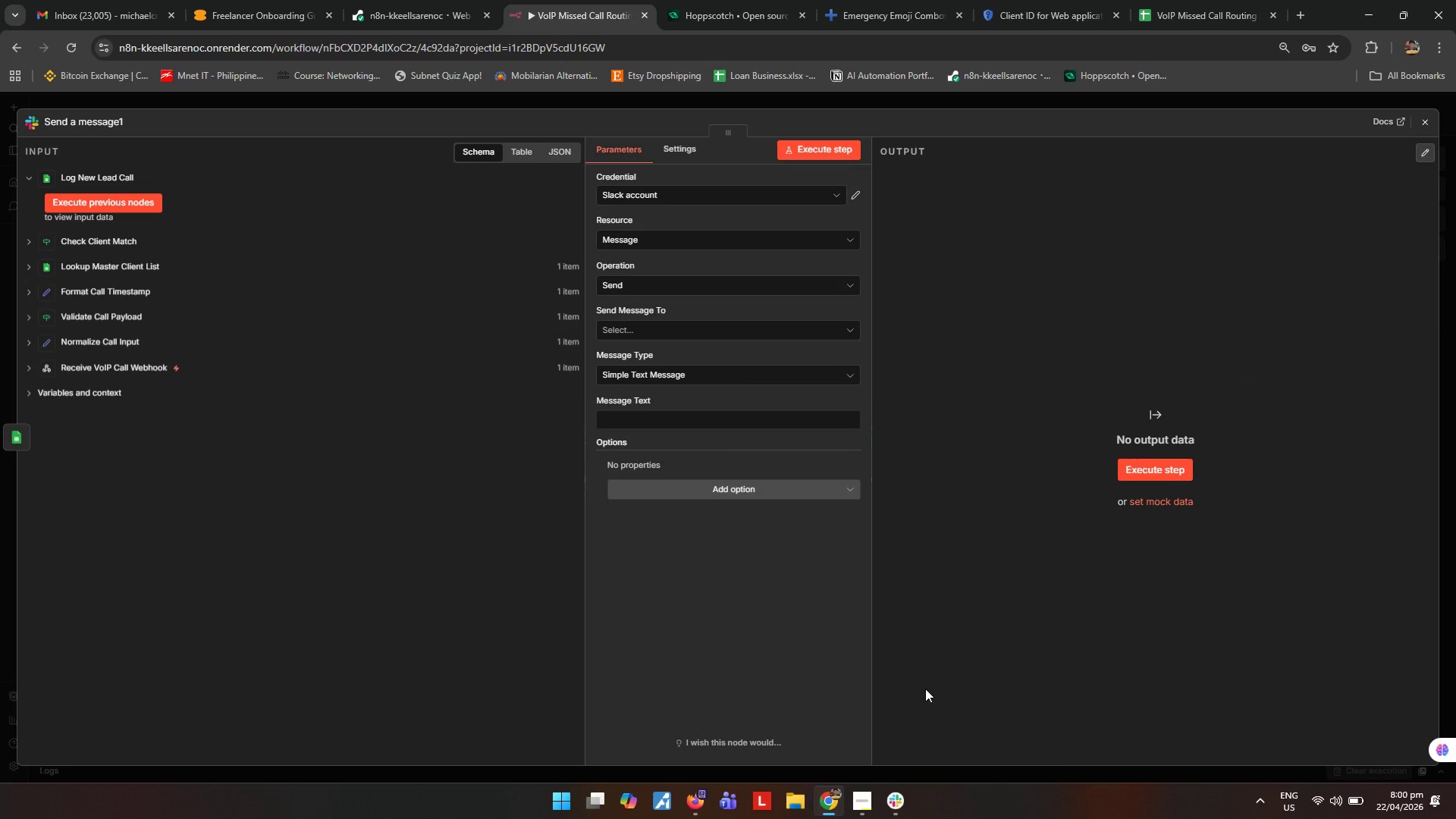 
wait(6.02)
 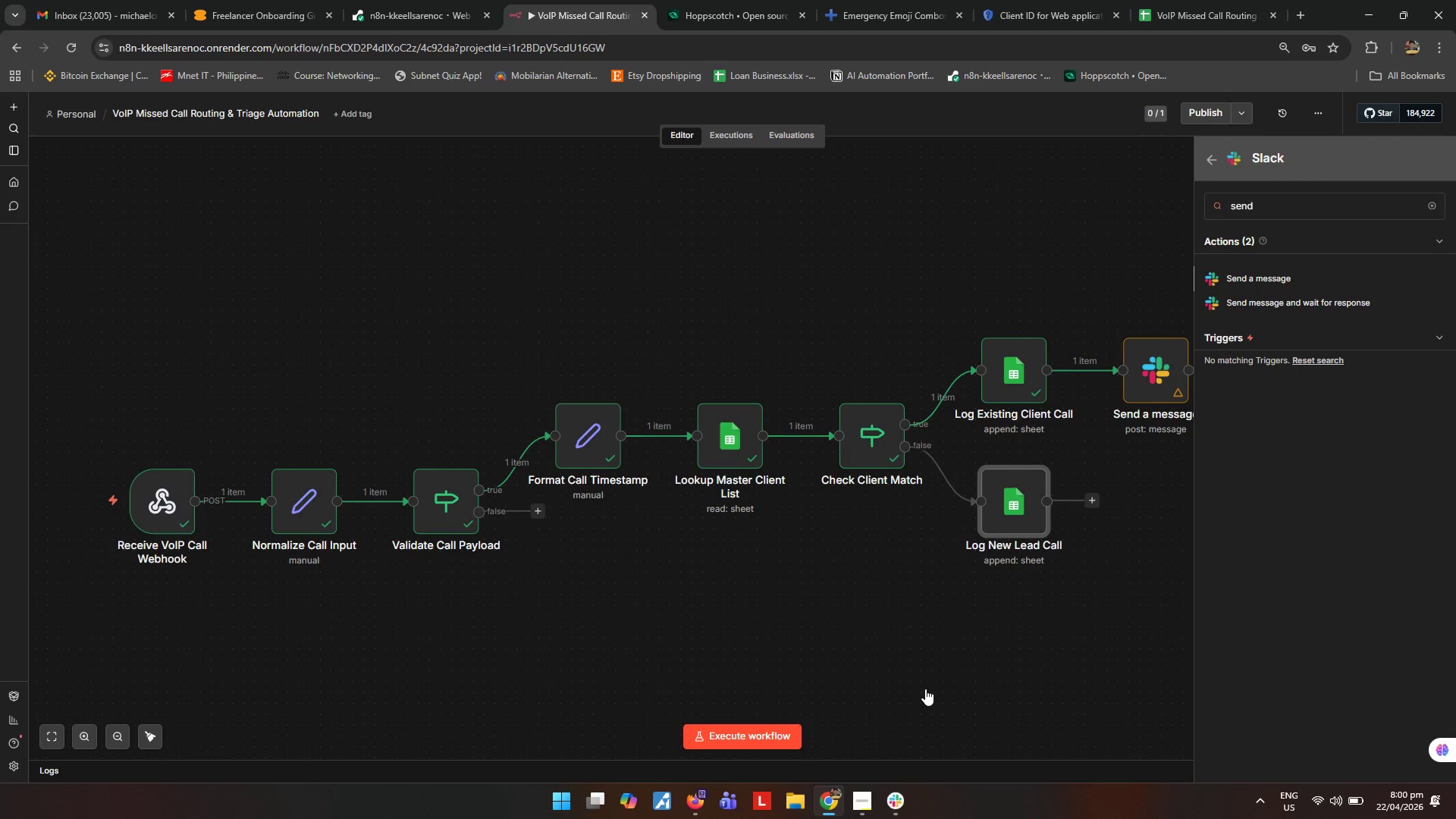 
left_click([888, 809])
 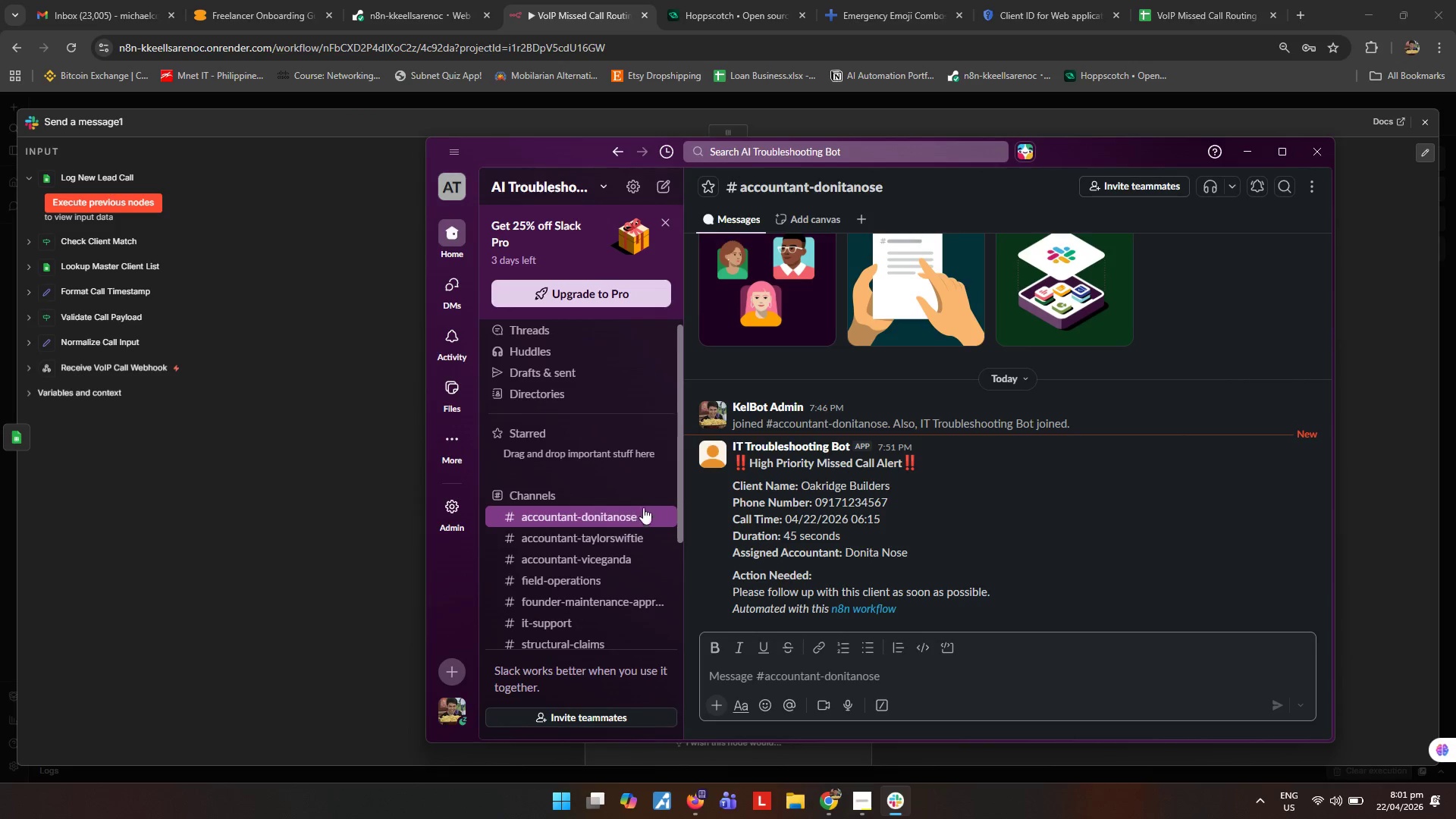 
left_click([648, 500])
 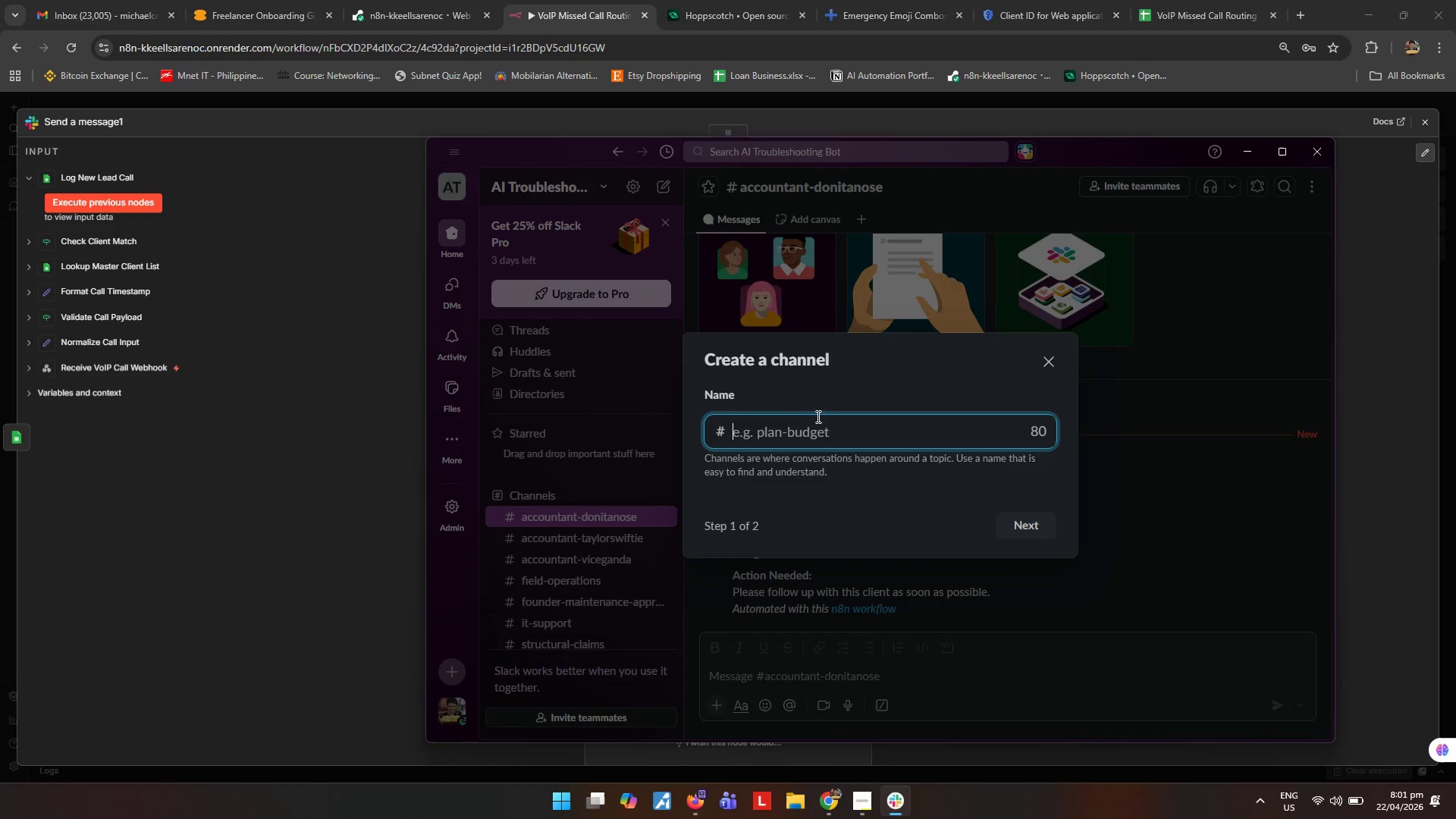 
type(egneral-office)
 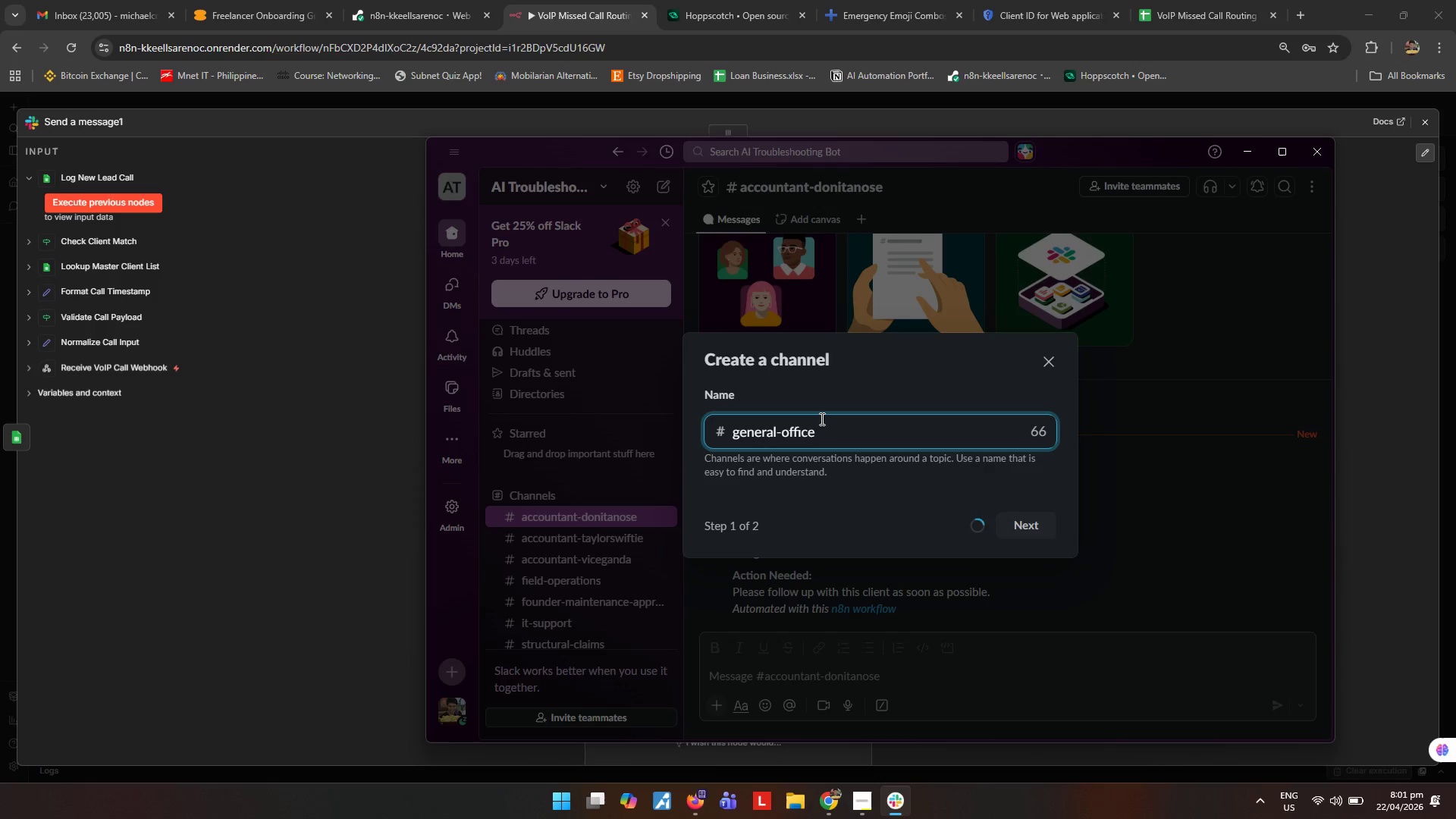 
key(Enter)
 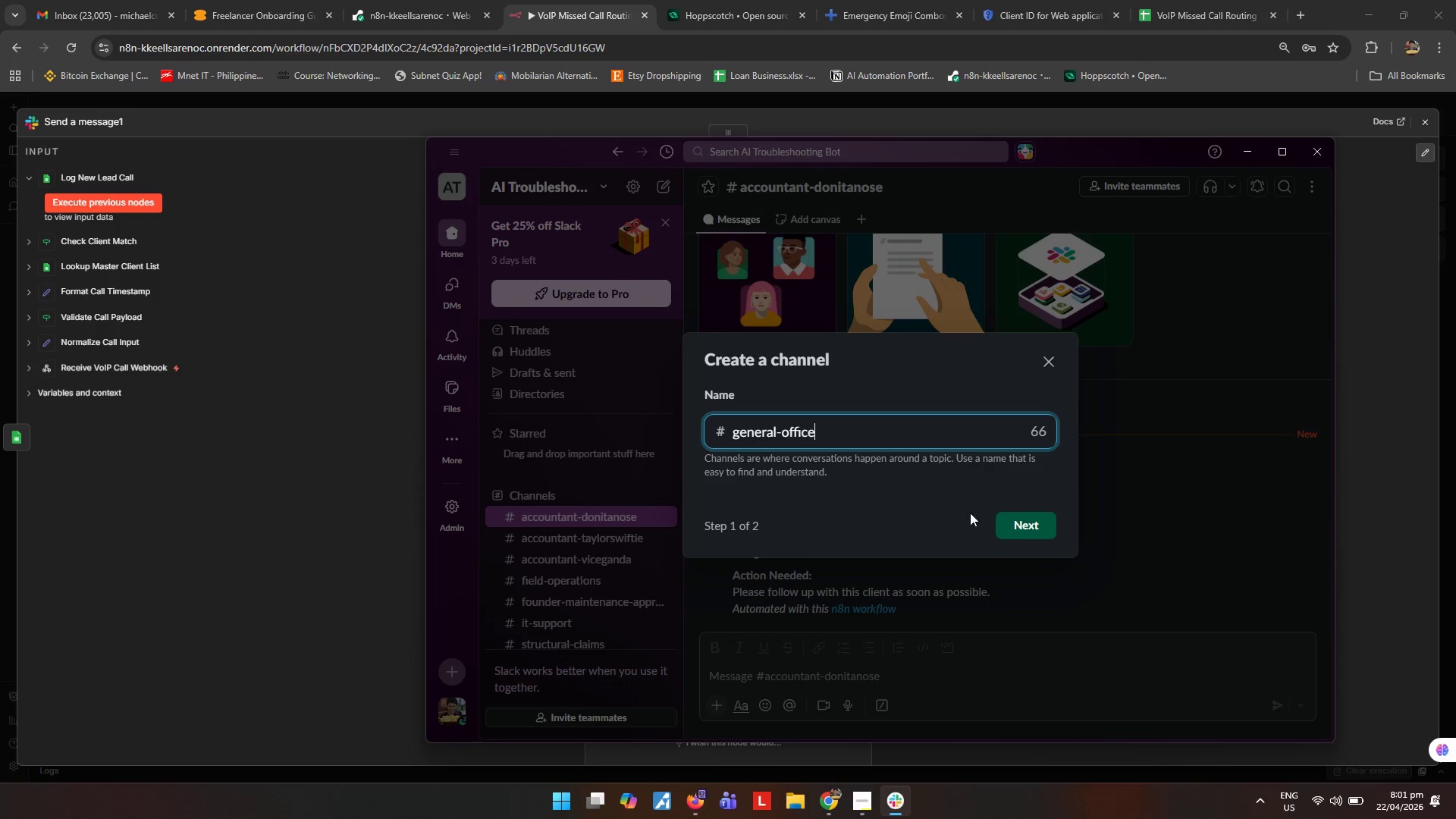 
left_click([1028, 529])
 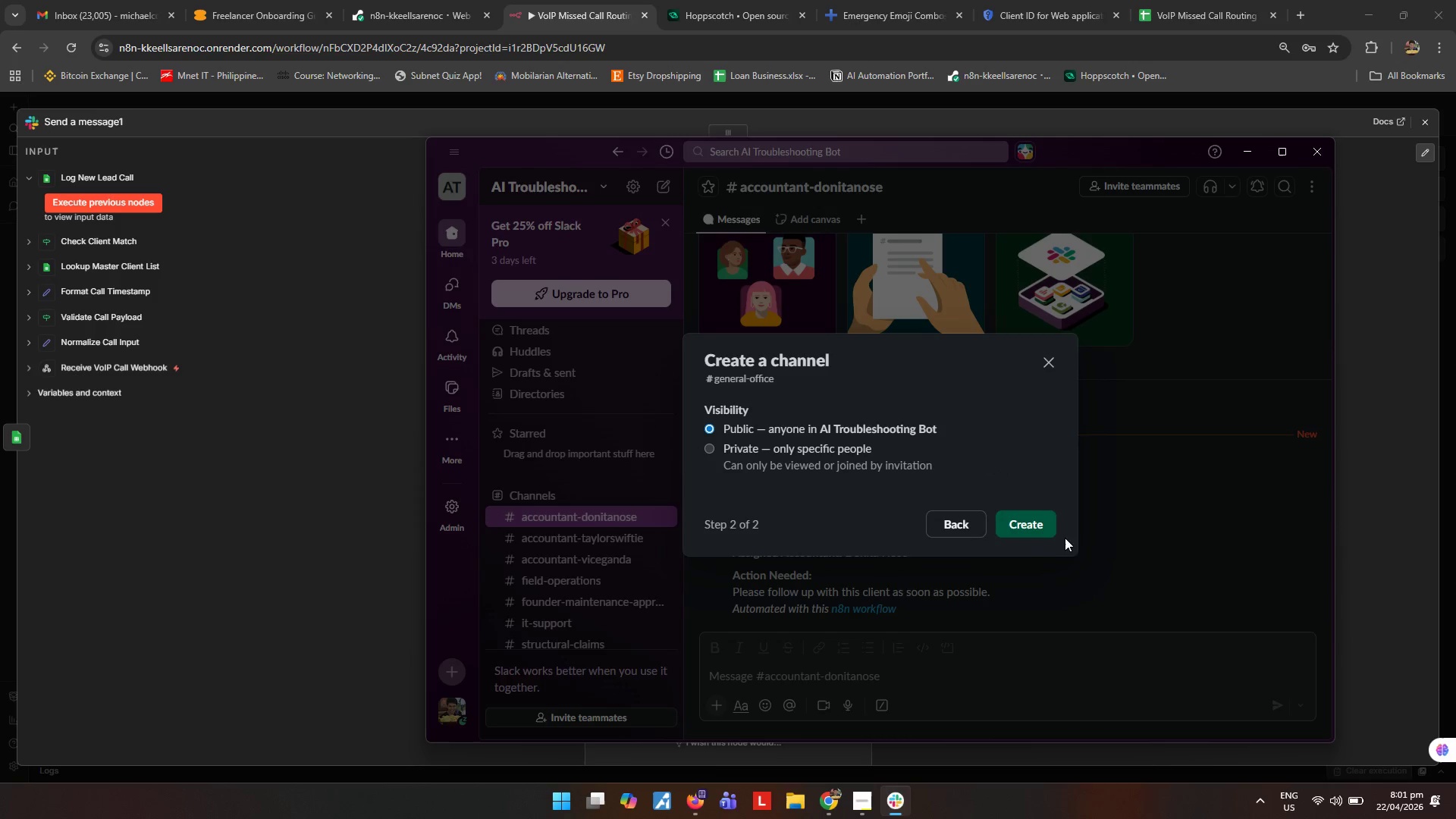 
left_click([1043, 526])
 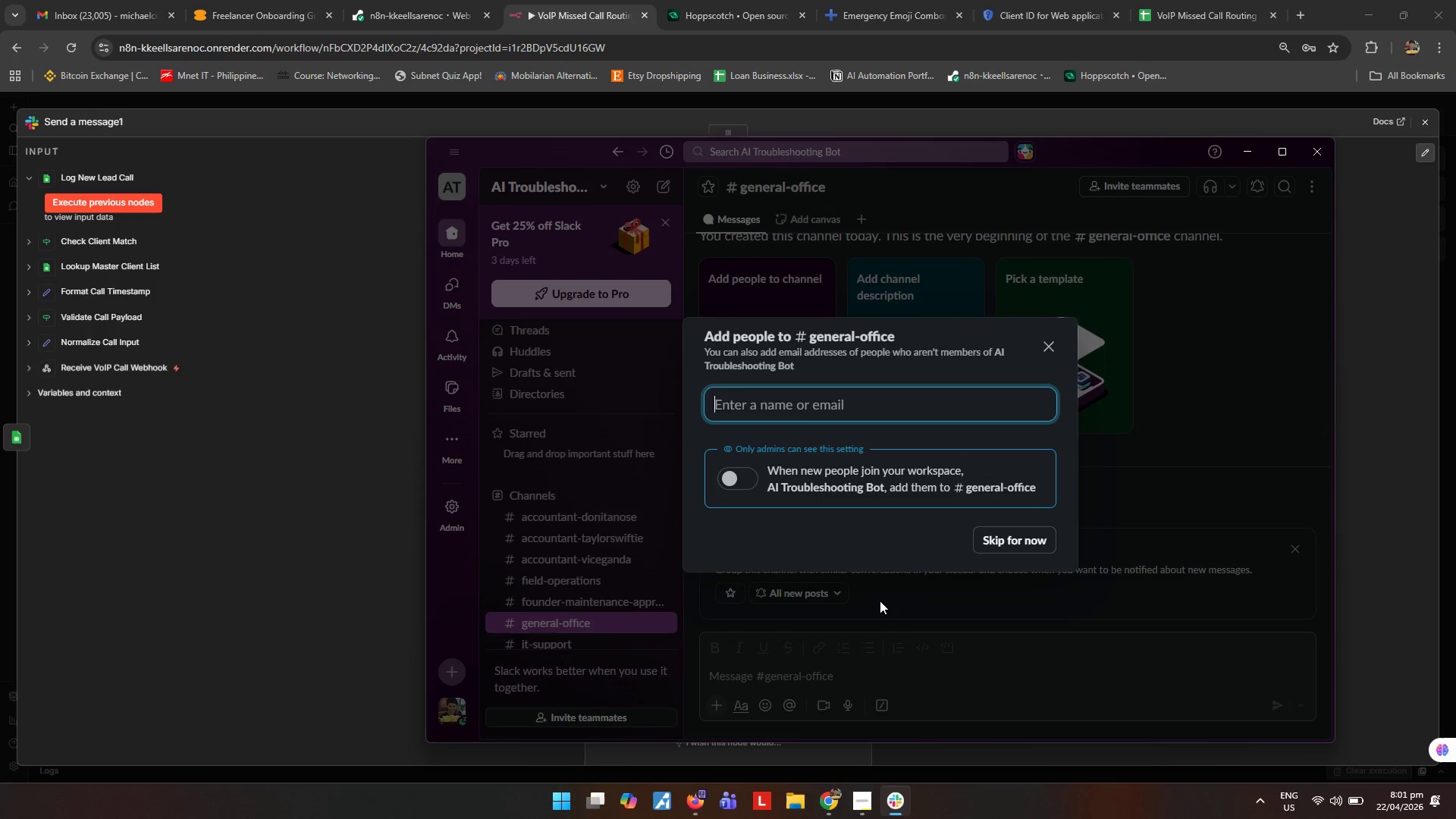 
left_click([1042, 356])
 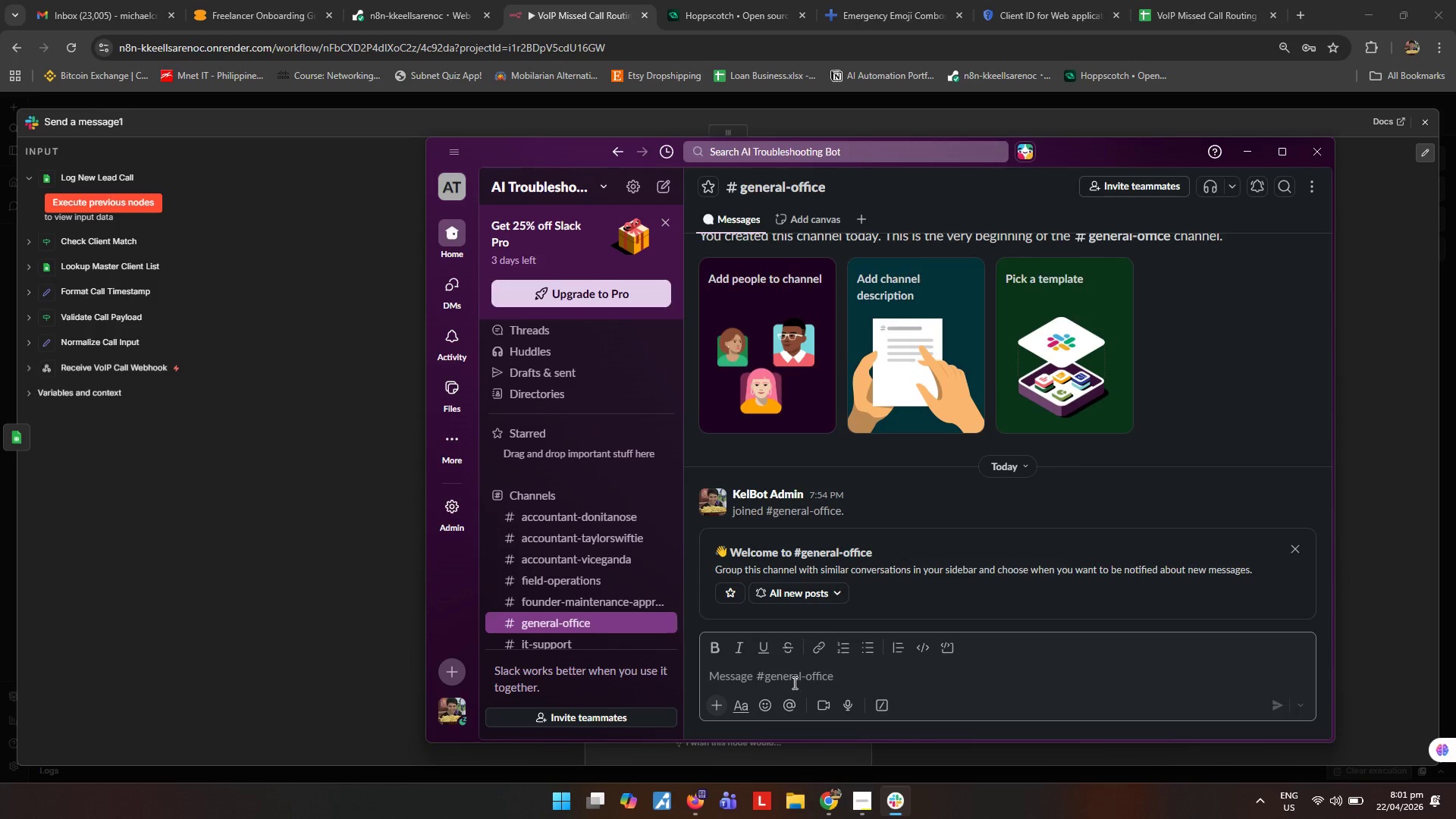 
type(/invite @)
 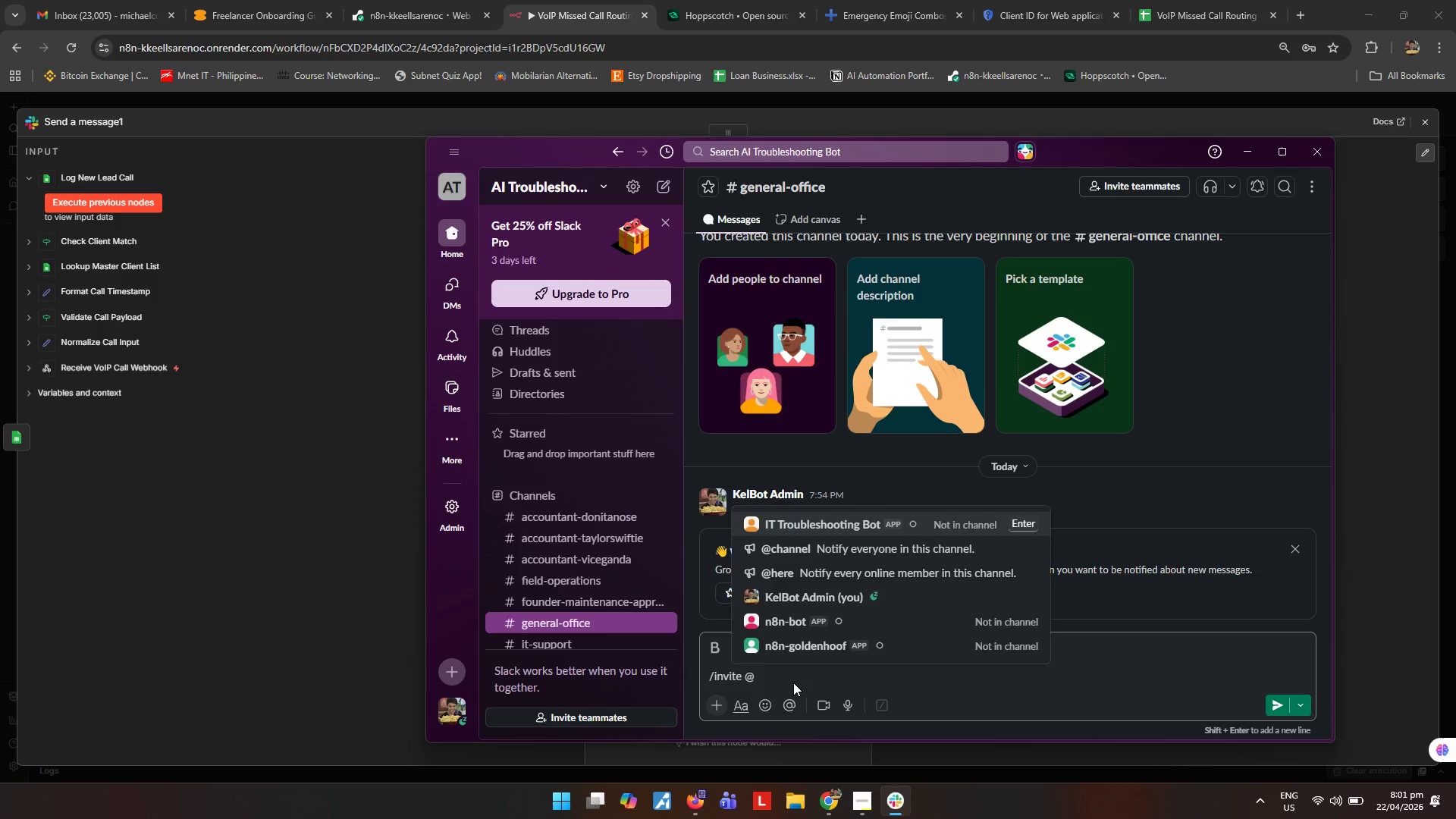 
key(Enter)
 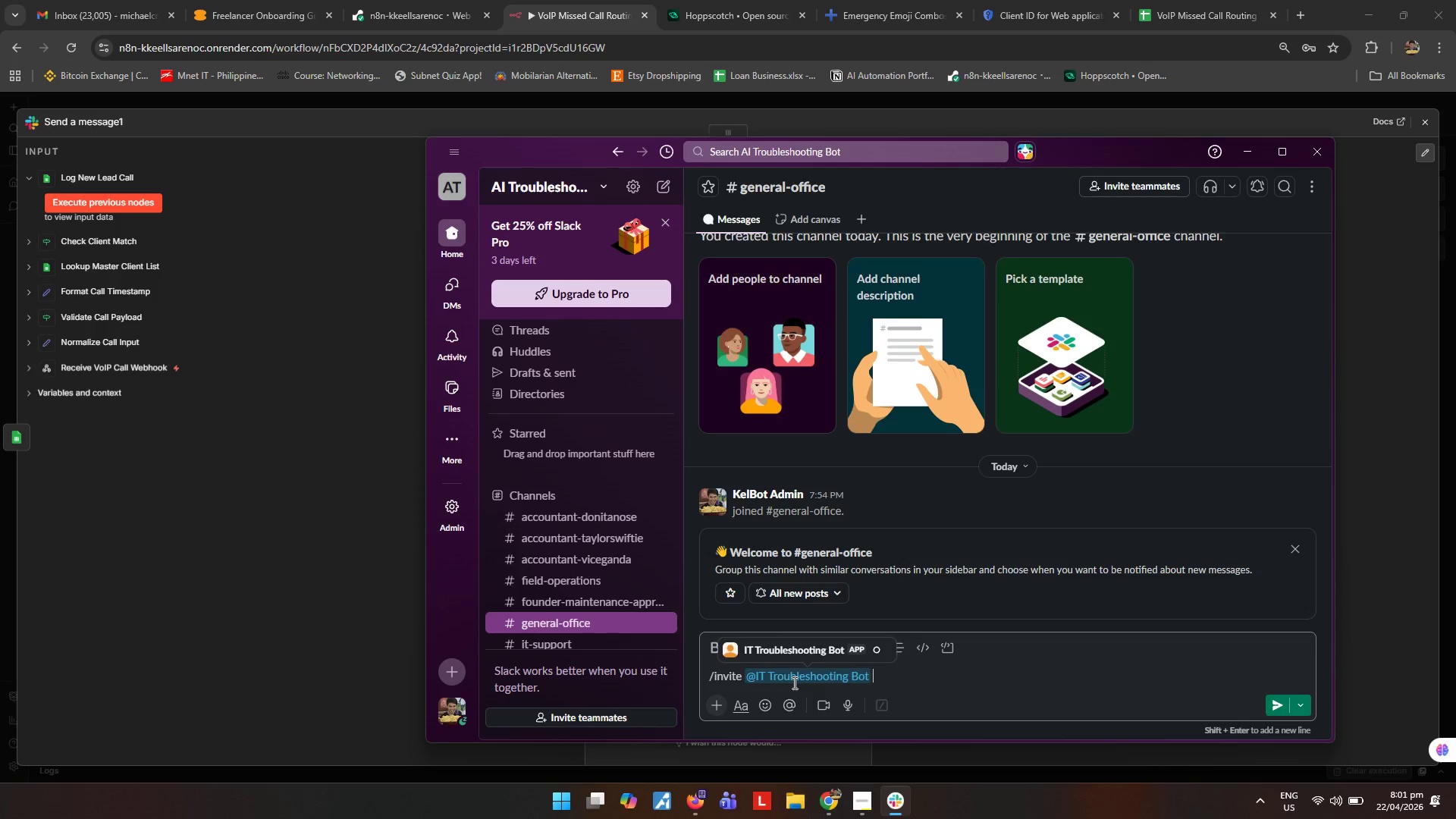 
key(Enter)
 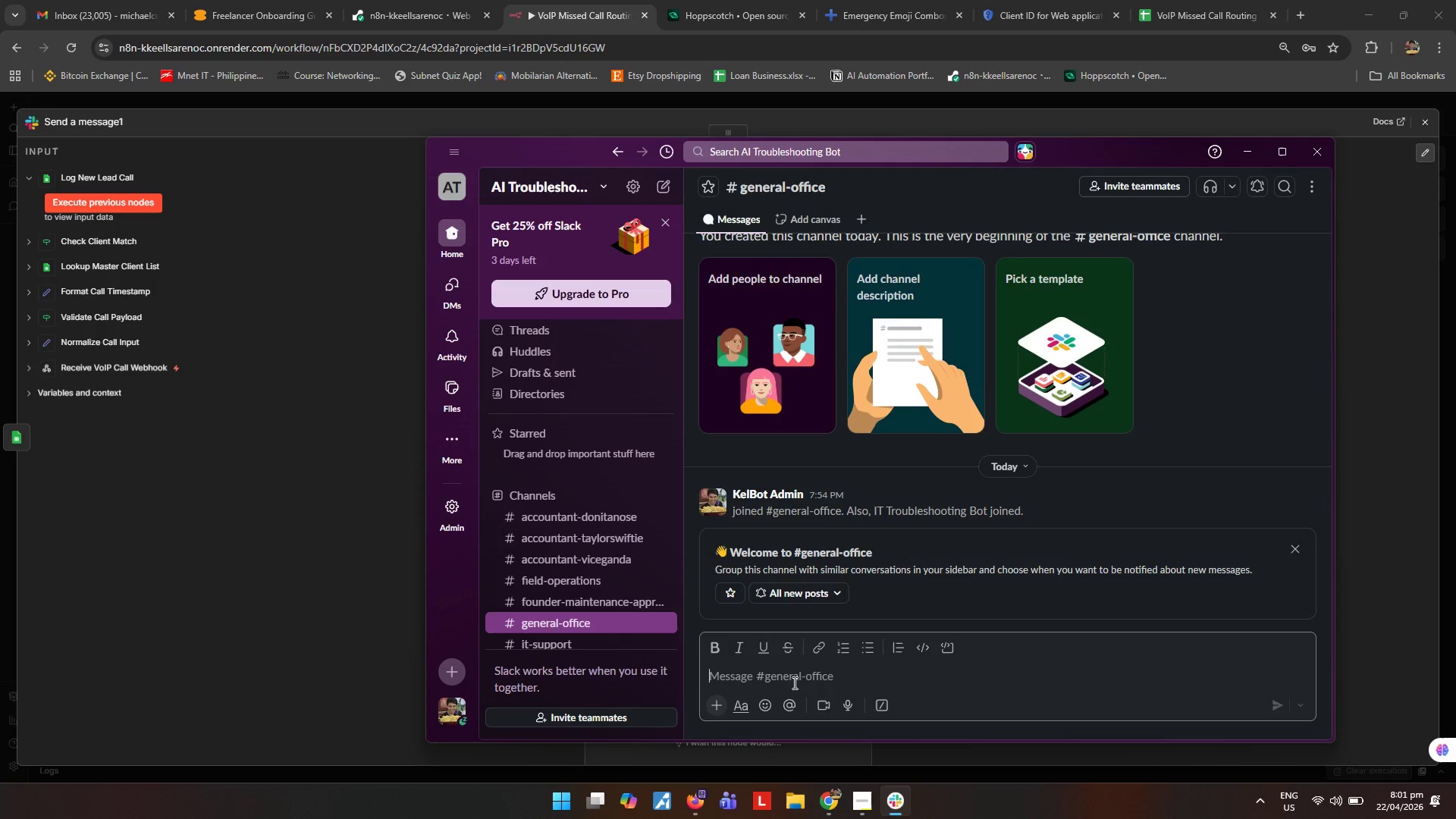 
wait(10.2)
 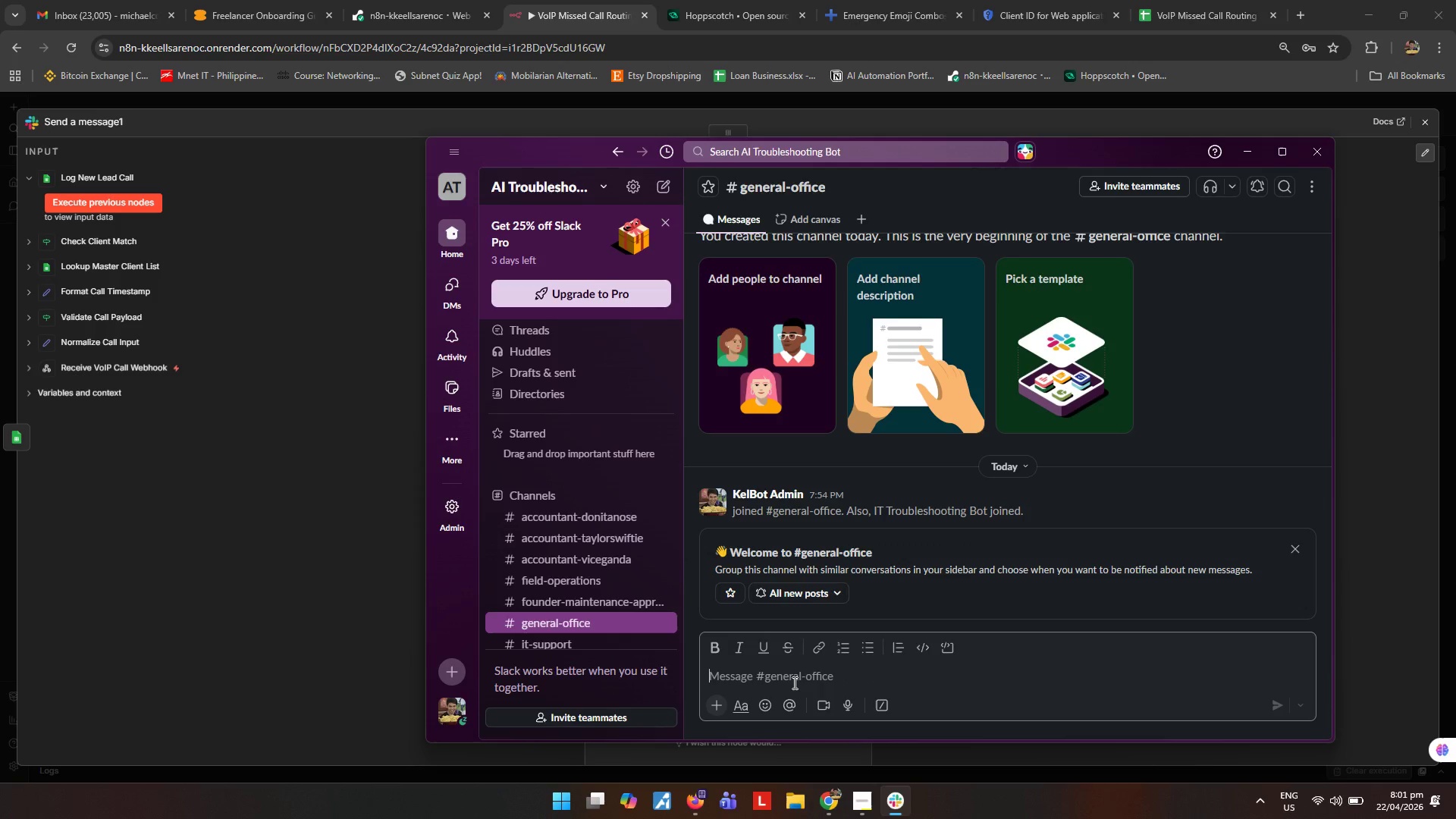 
scroll: coordinate [1021, 602], scroll_direction: down, amount: 2.0
 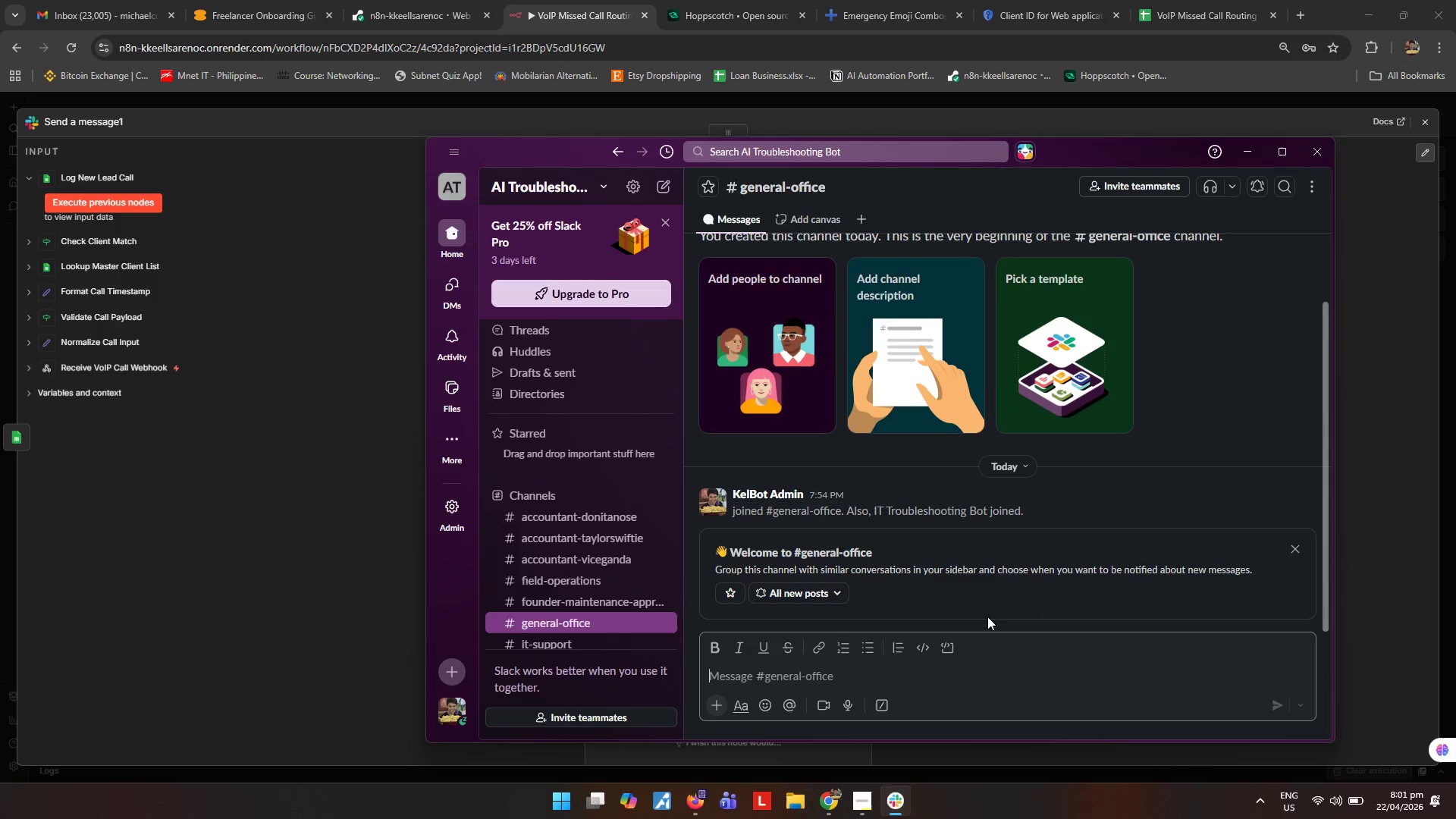 
mouse_move([1250, 147])
 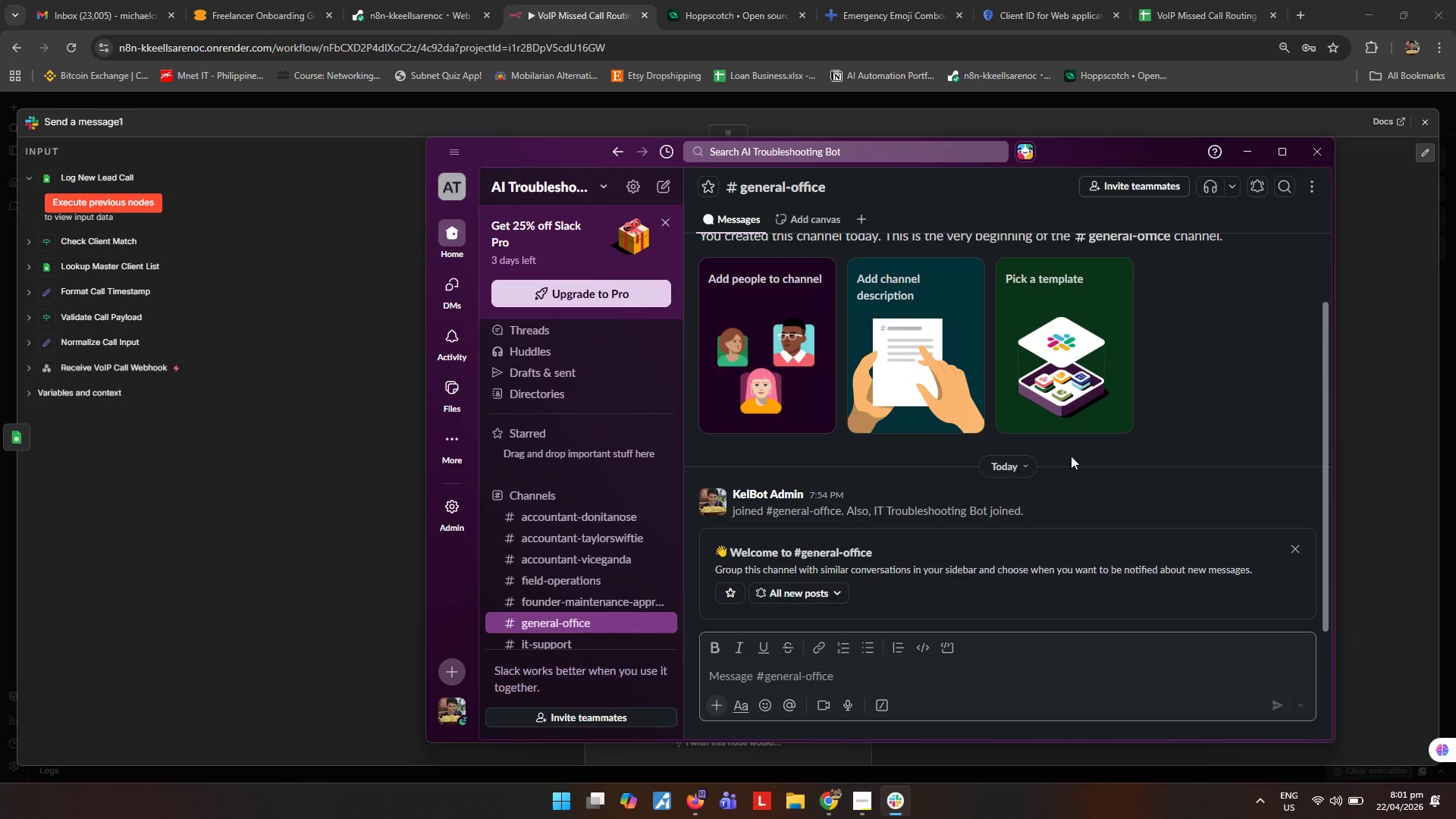 
wait(11.59)
 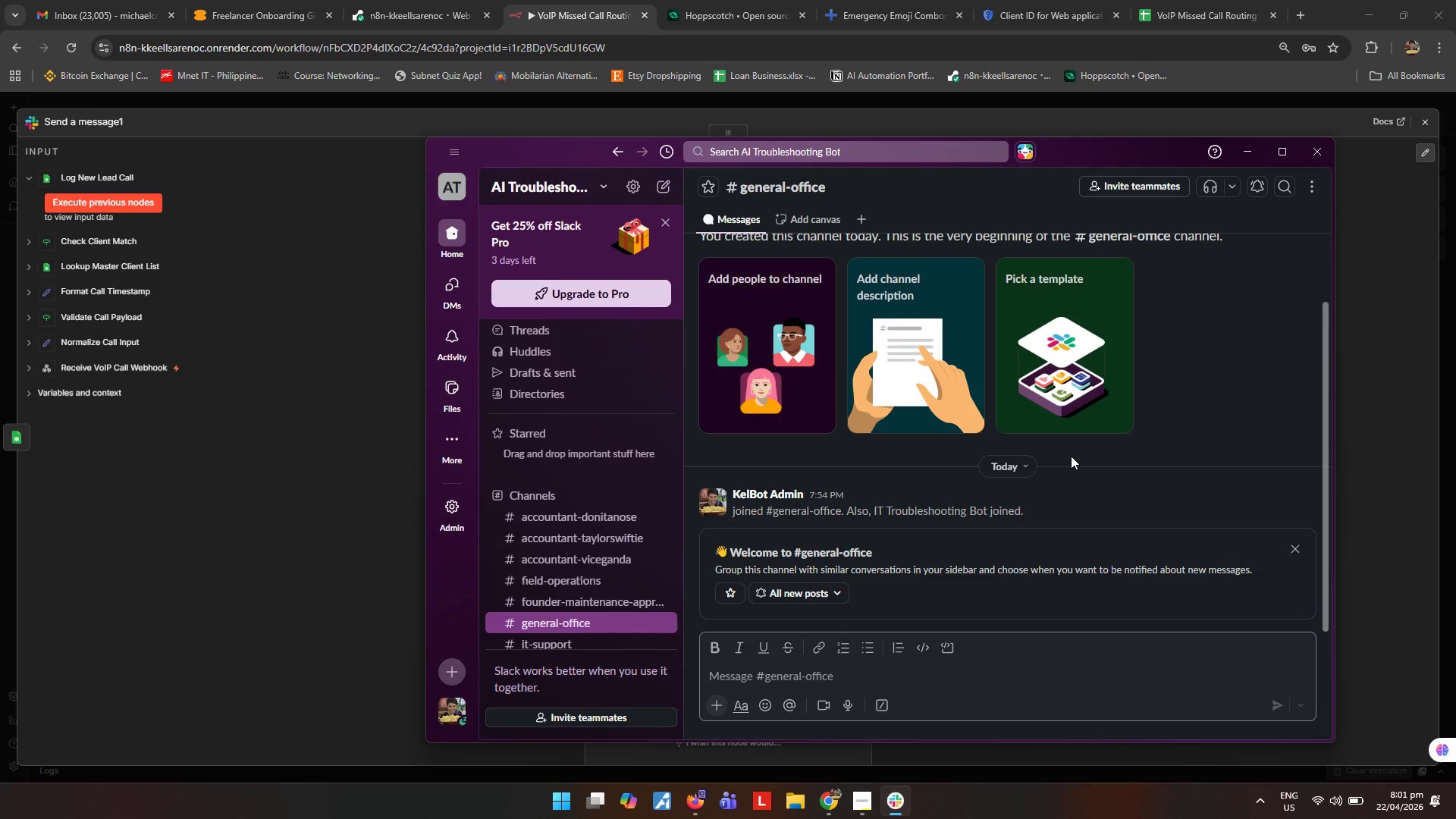 
left_click([1253, 147])
 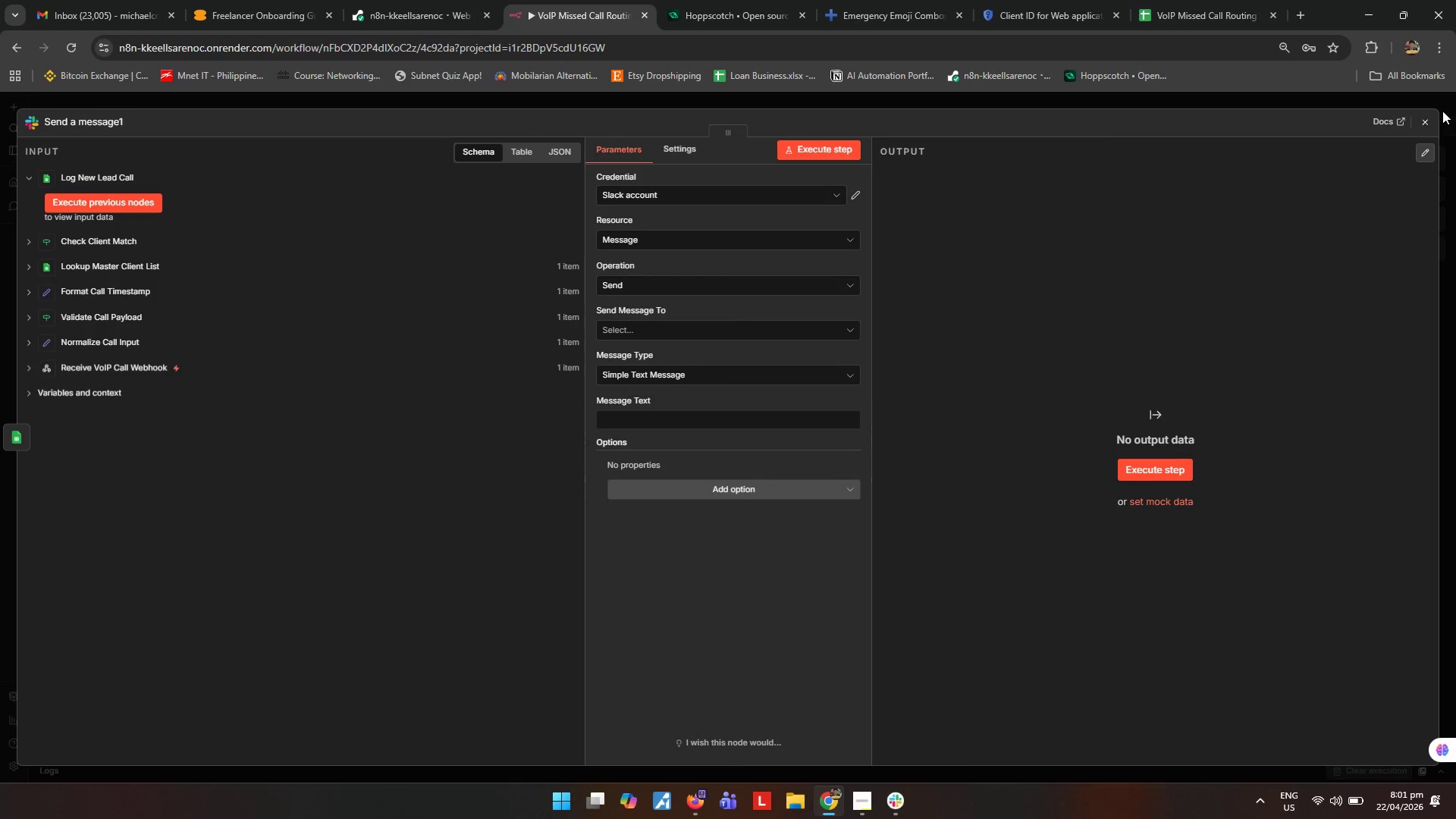 
left_click([1426, 118])
 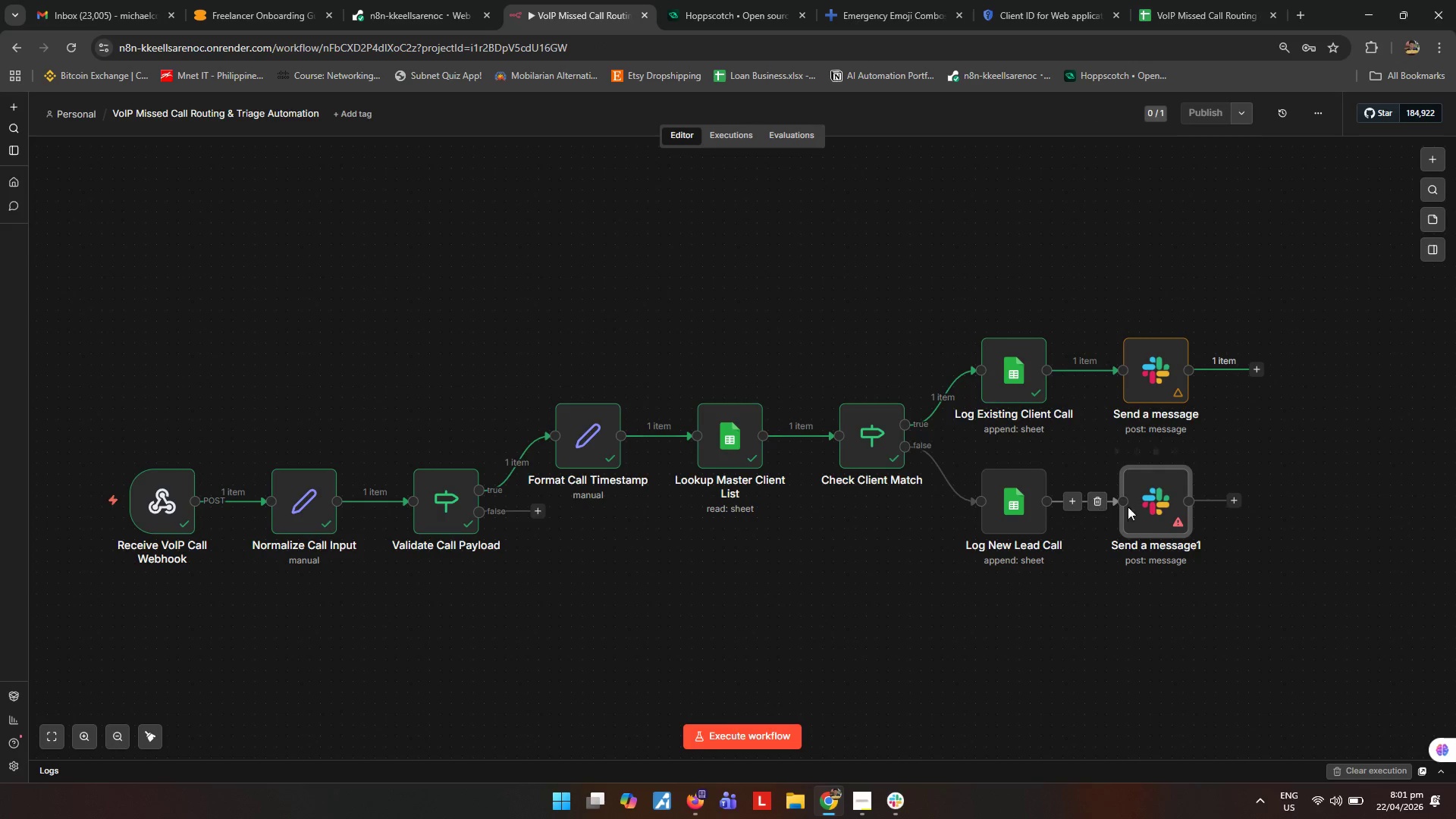 
left_click([1152, 505])
 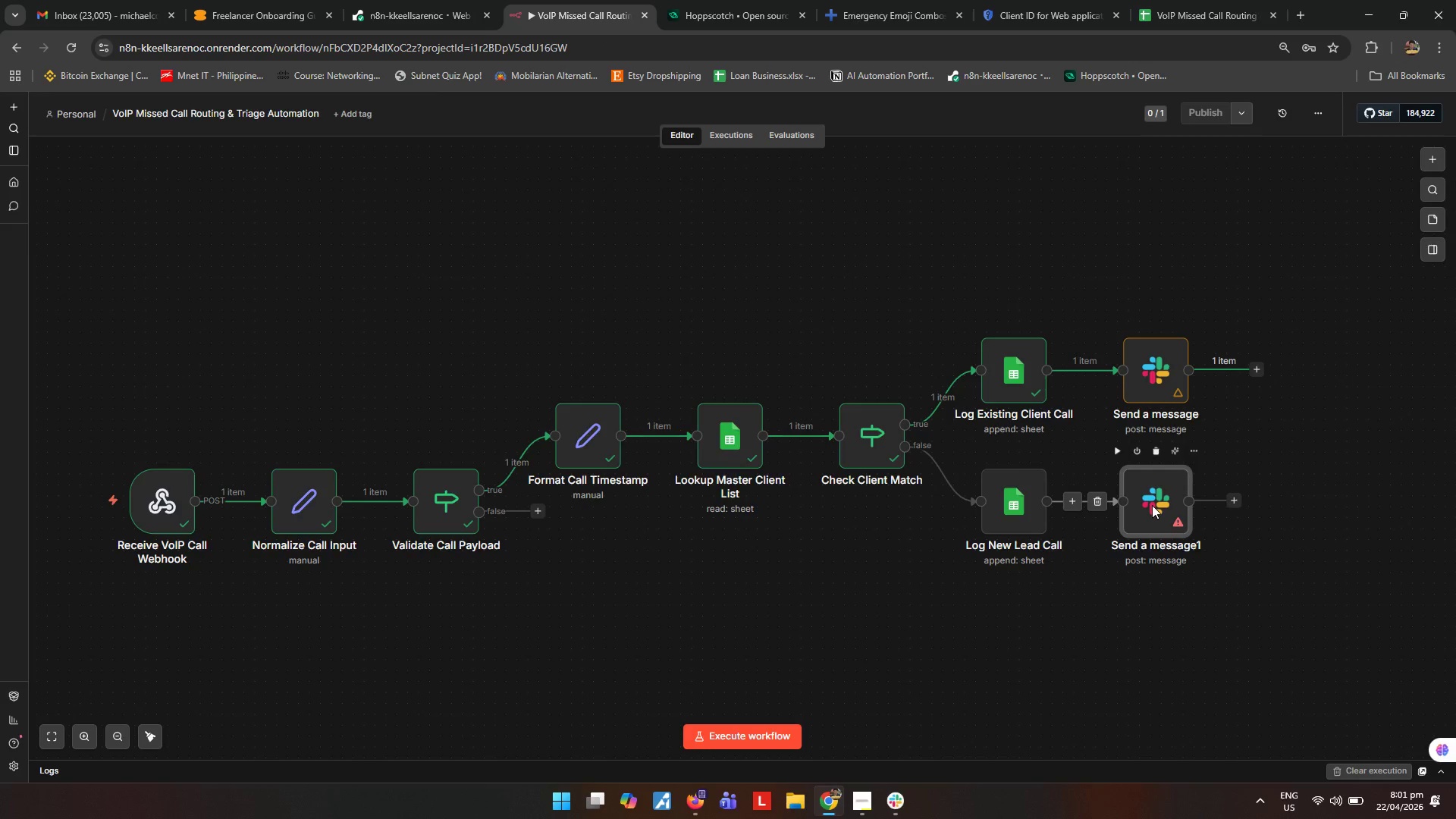 
type(Send General Office Alert)
 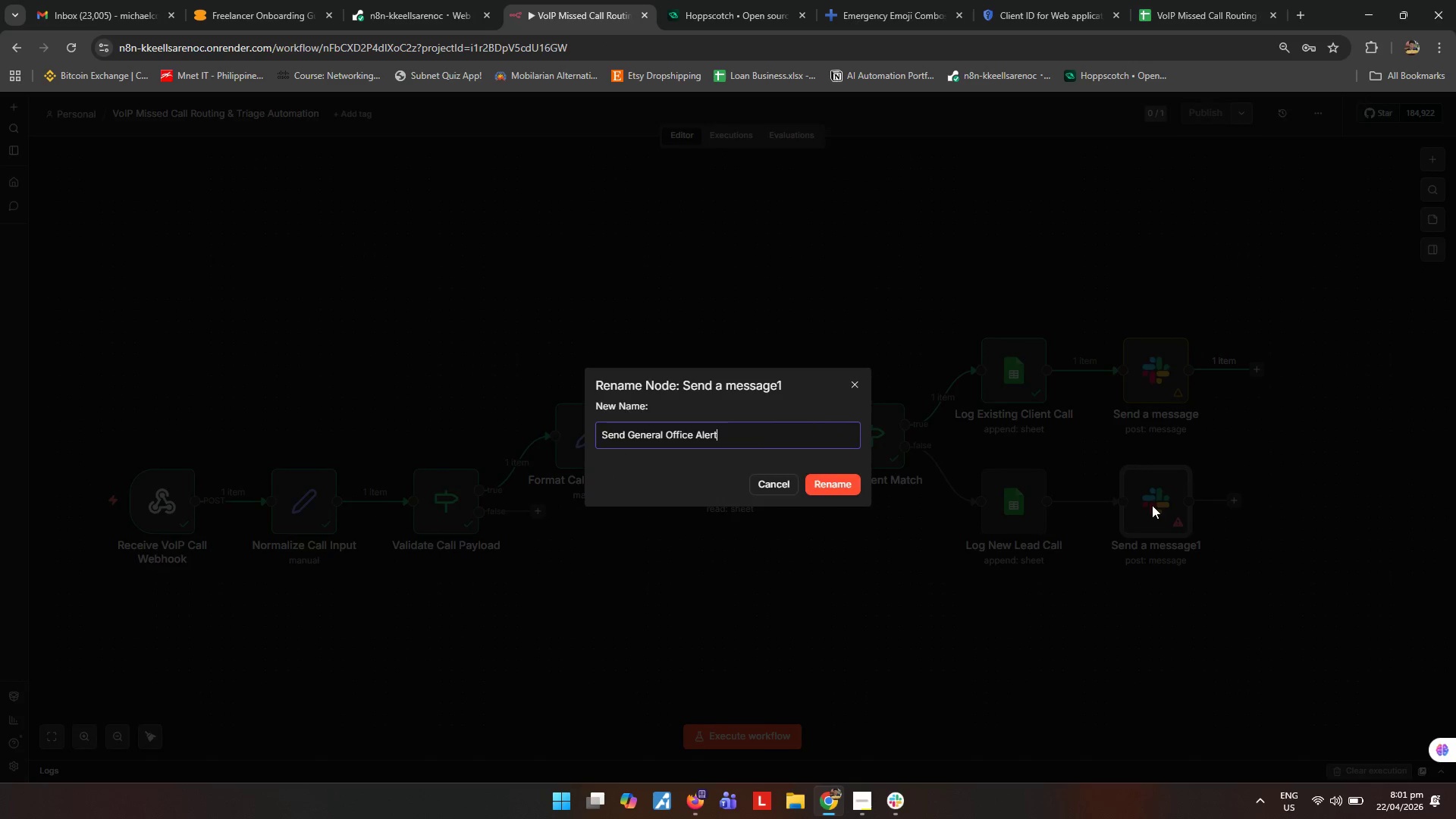 
key(Enter)
 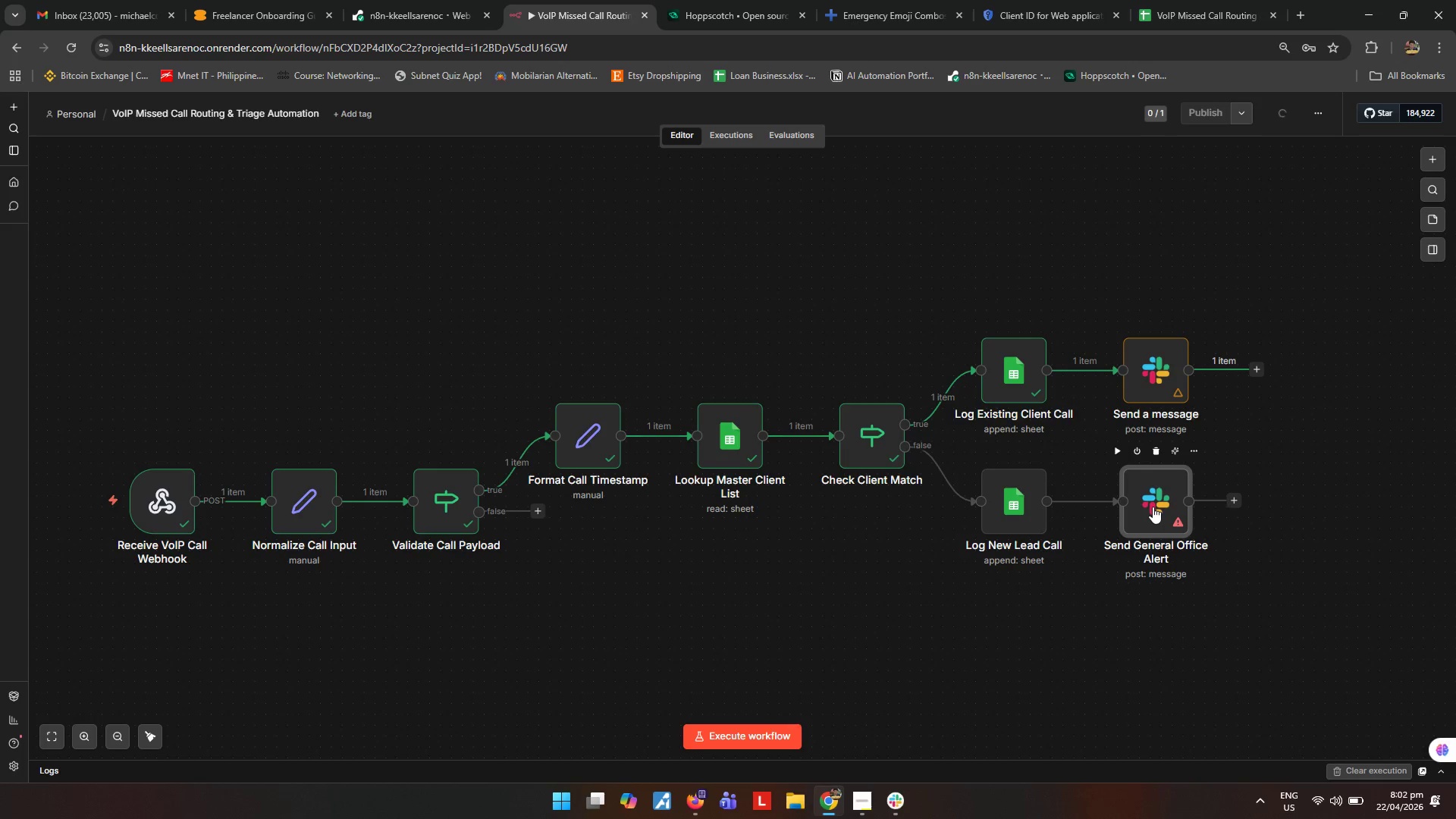 
double_click([1153, 507])
 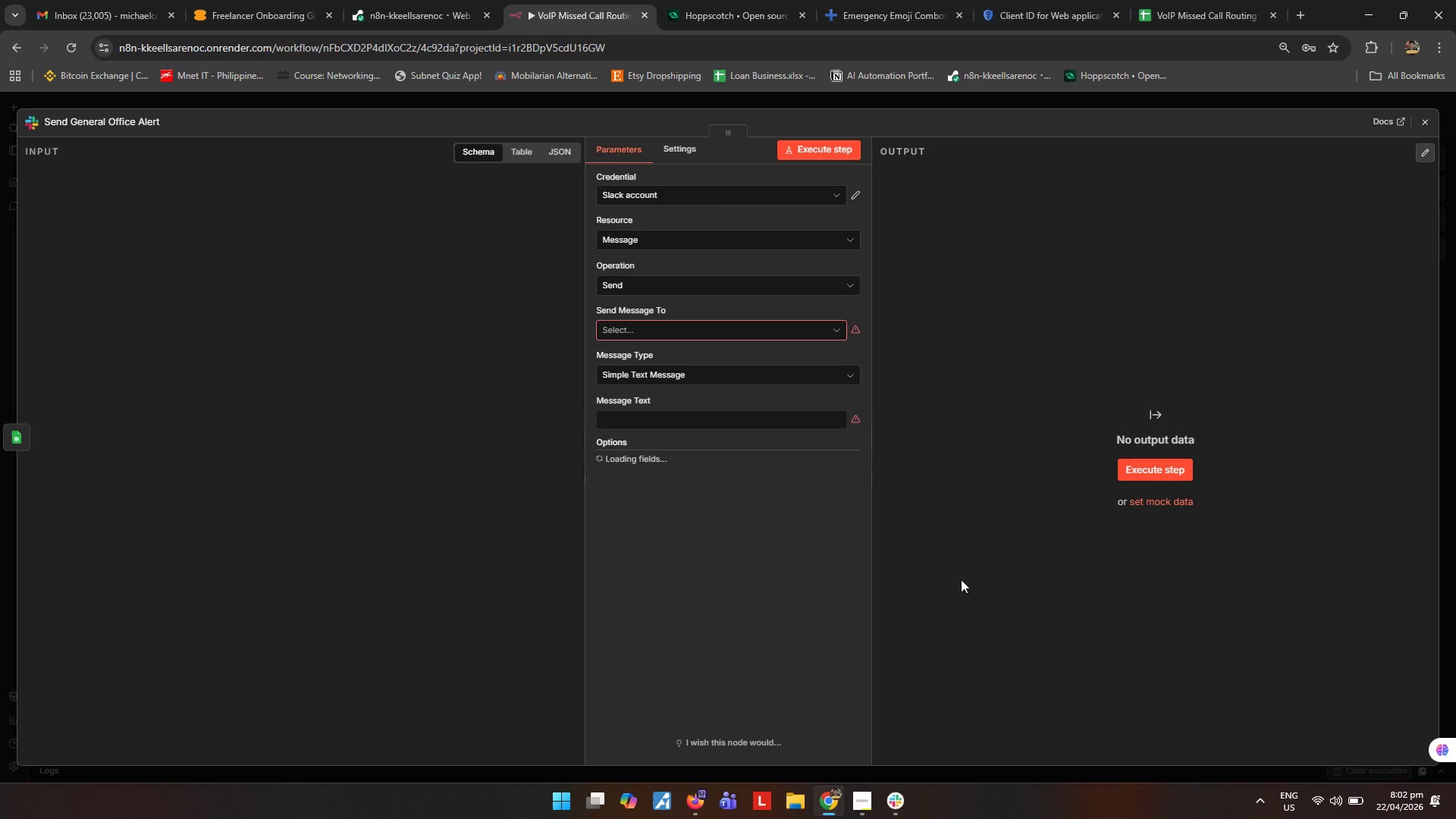 
left_click([832, 331])
 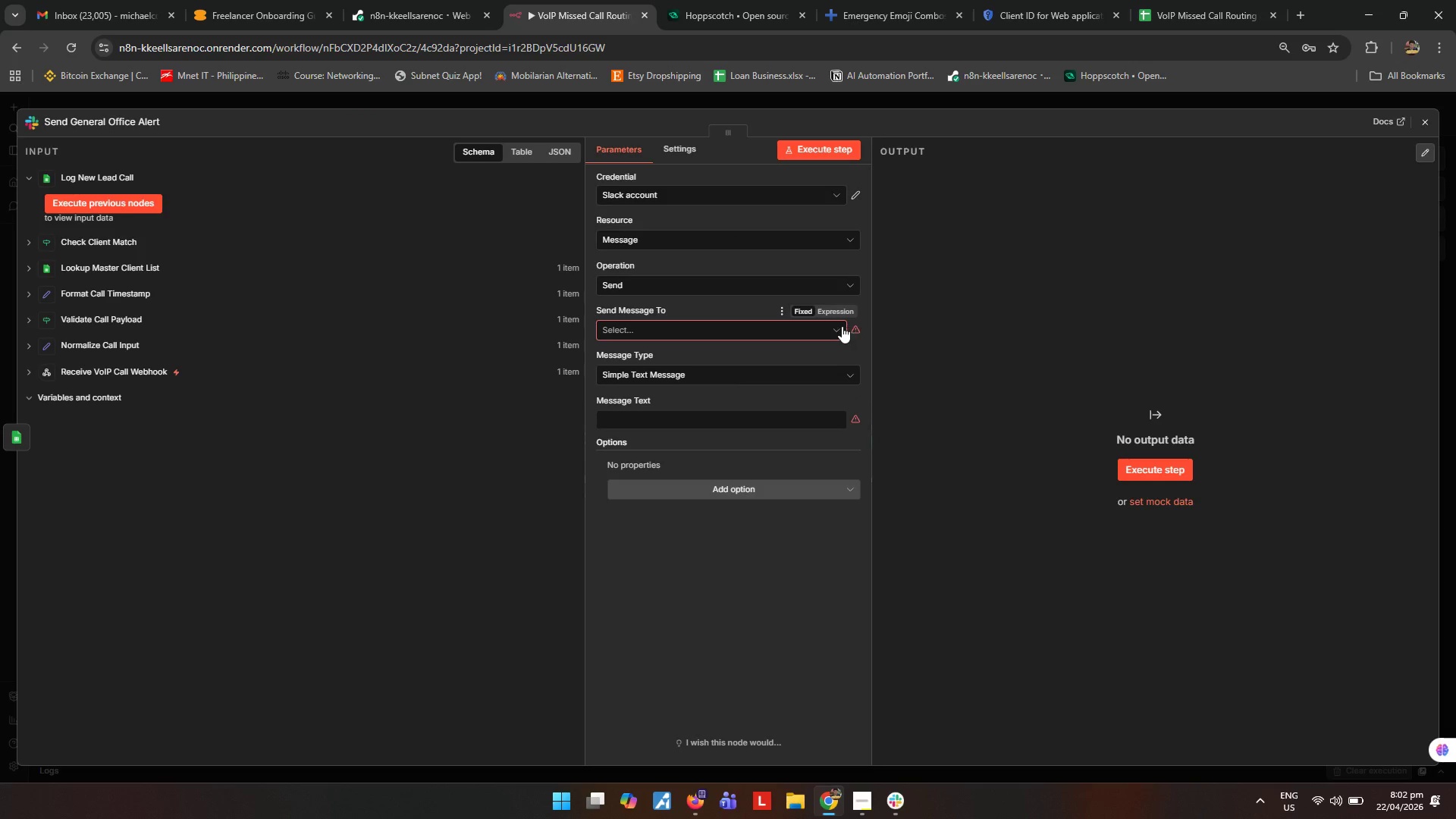 
left_click([839, 325])
 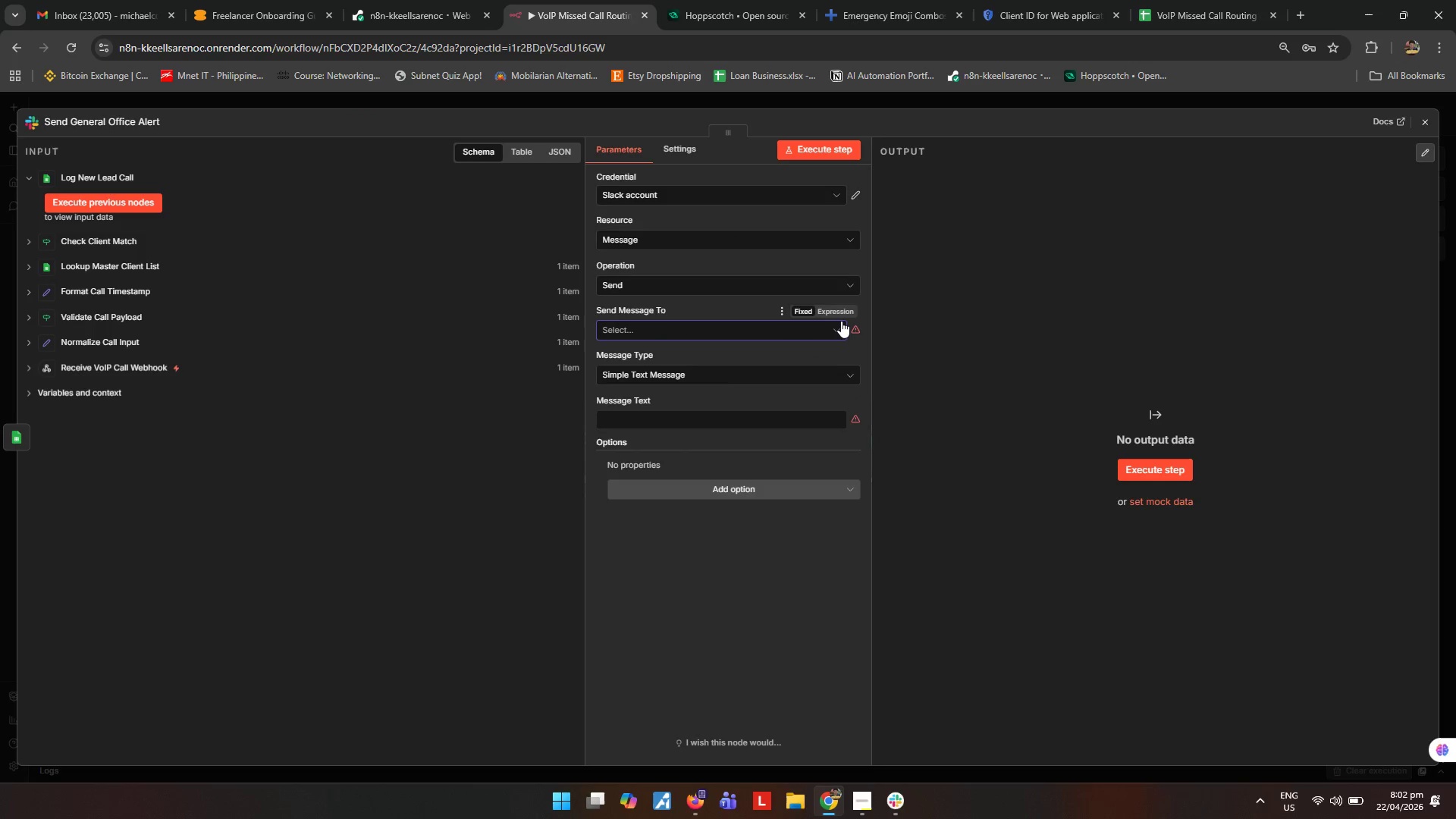 
left_click([838, 327])
 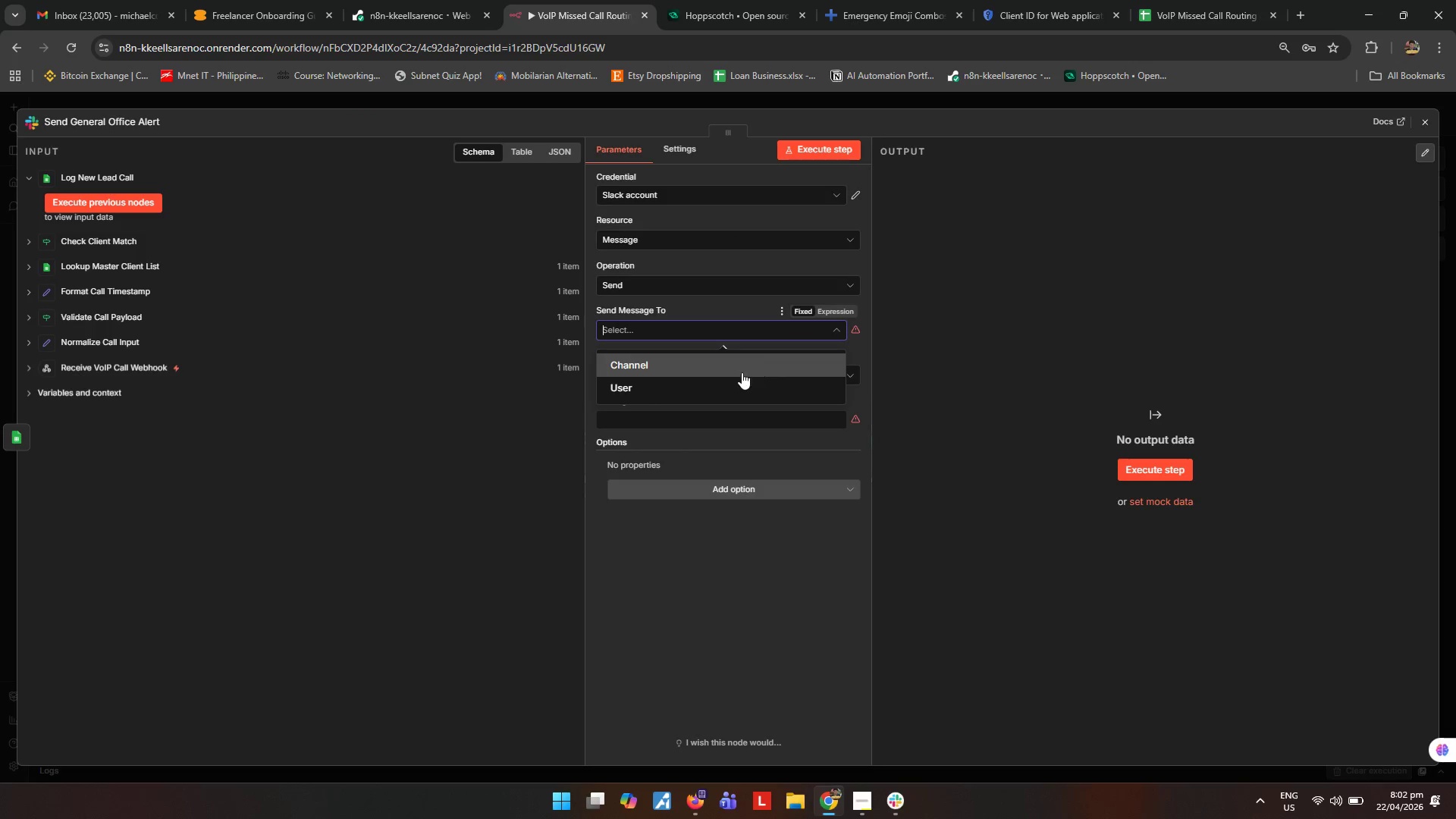 
left_click([742, 372])
 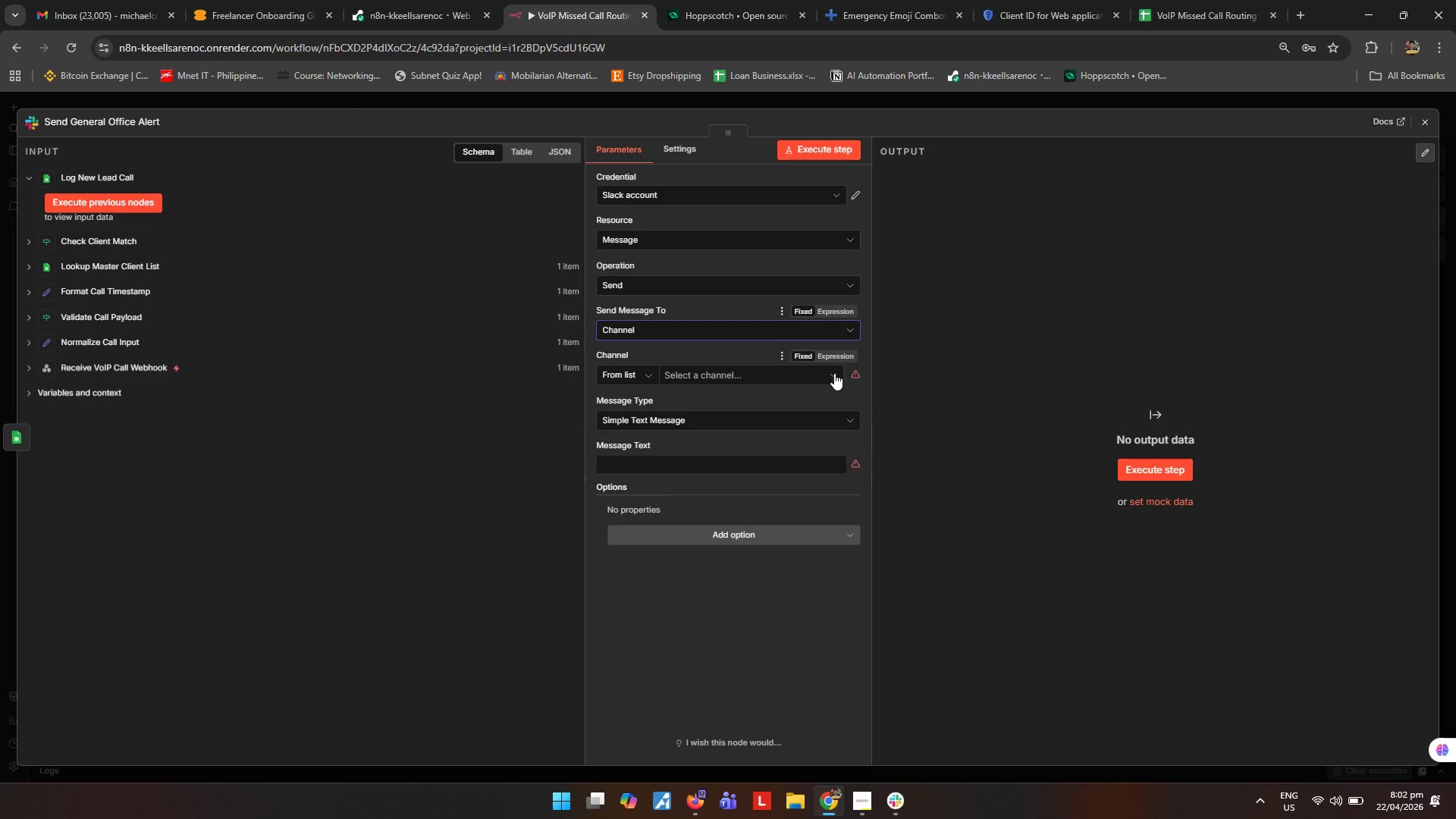 
left_click([834, 373])
 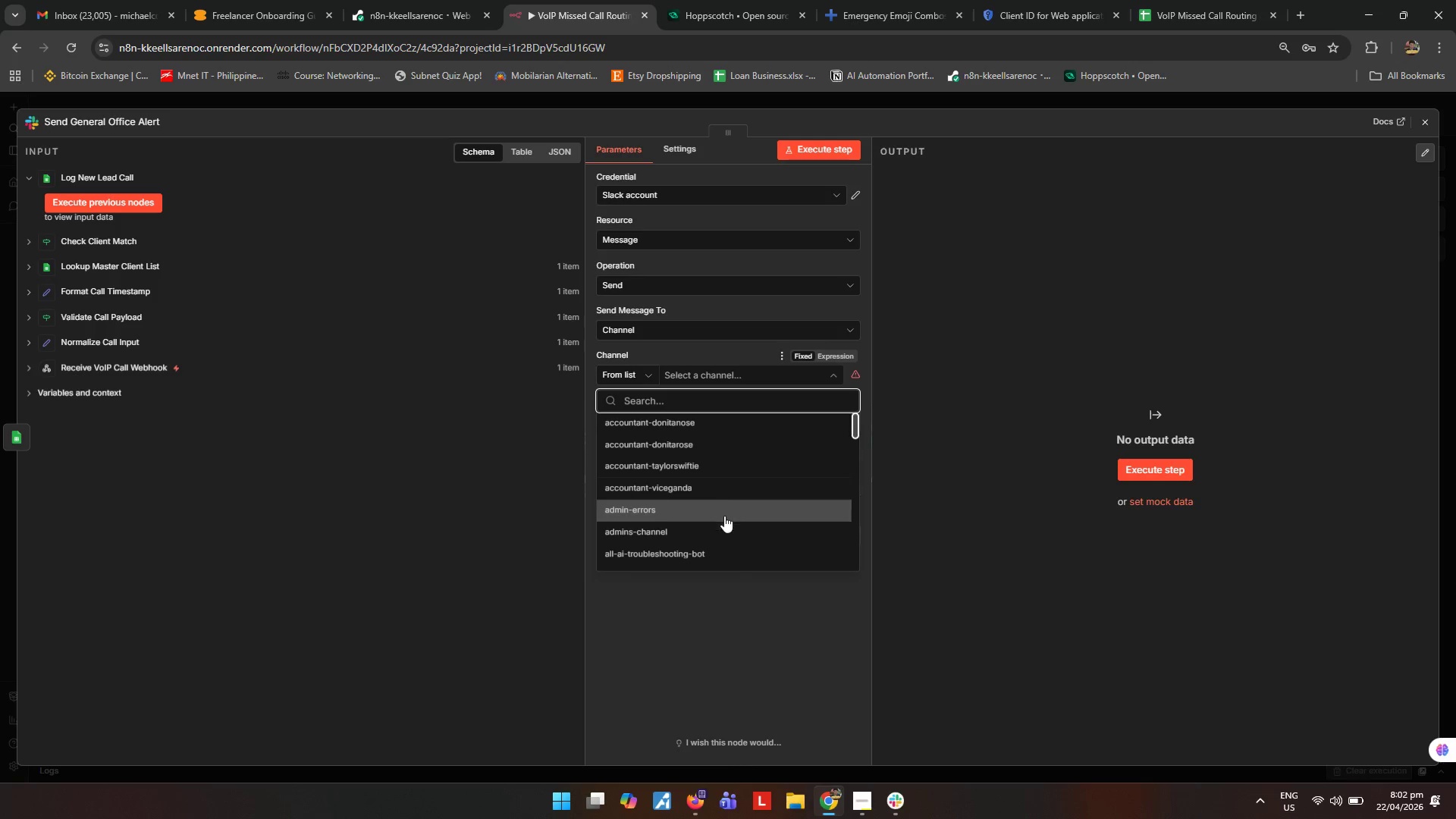 
scroll: coordinate [721, 545], scroll_direction: down, amount: 2.0
 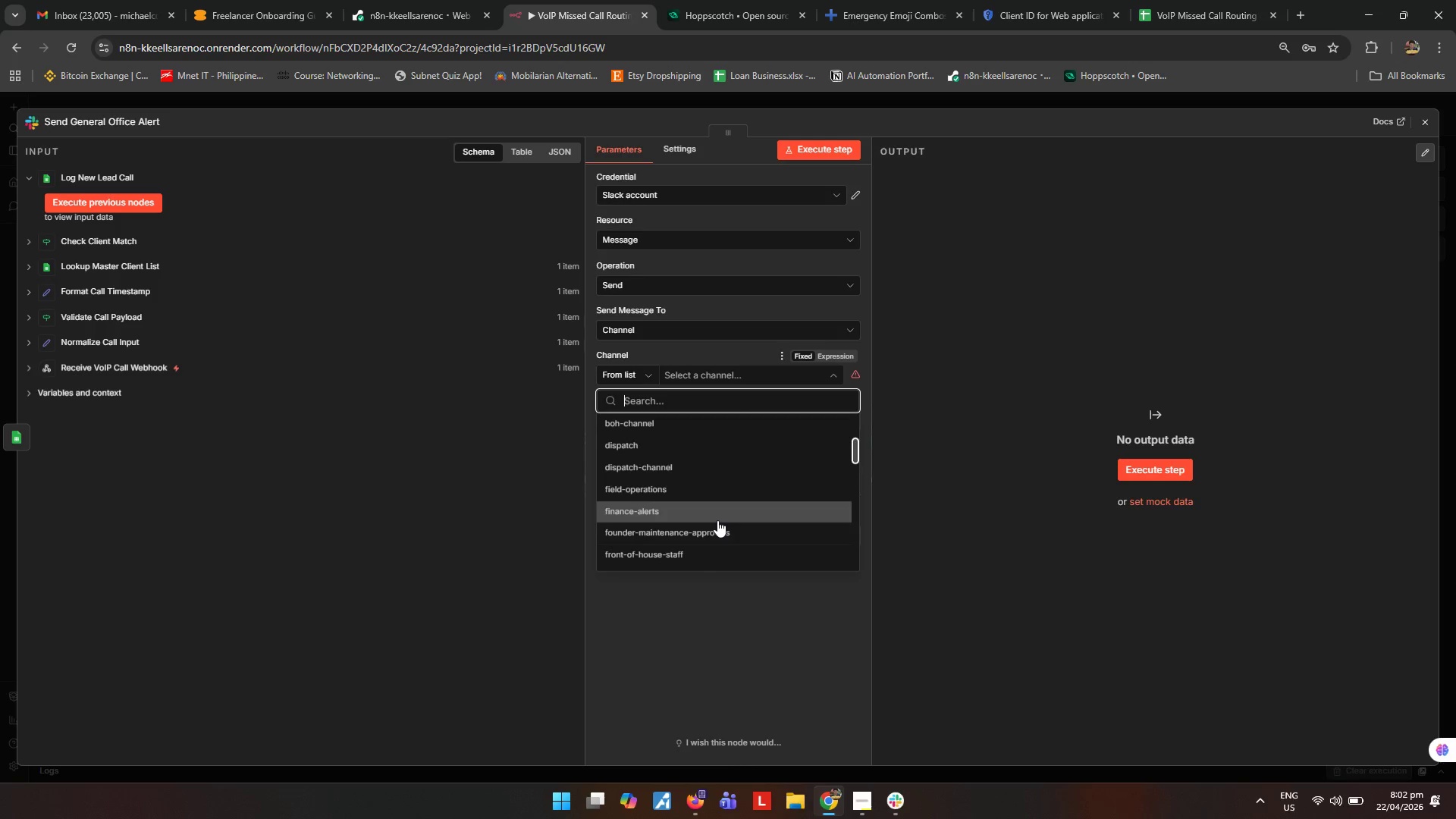 
type(gene)
 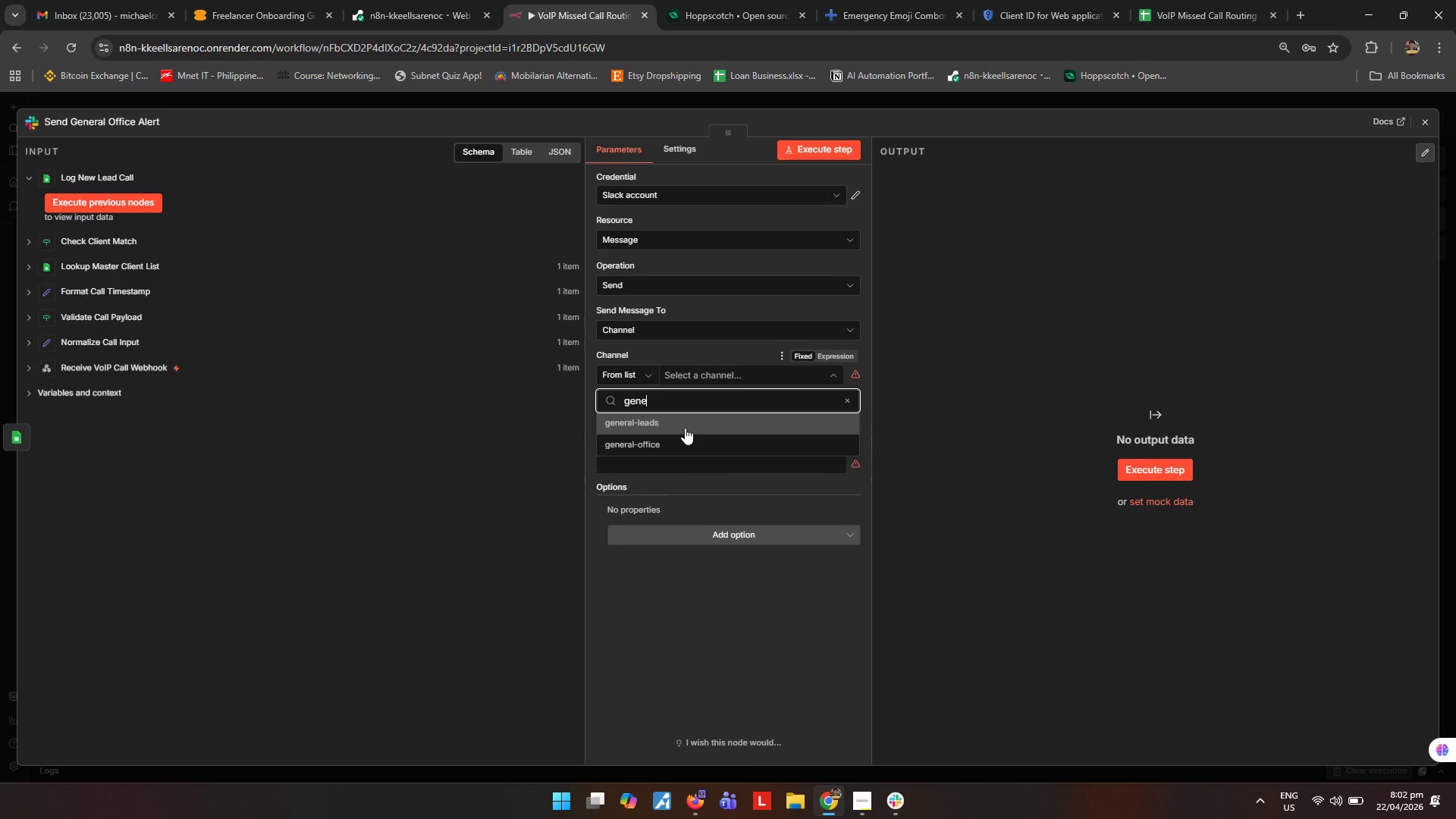 
left_click([684, 455])
 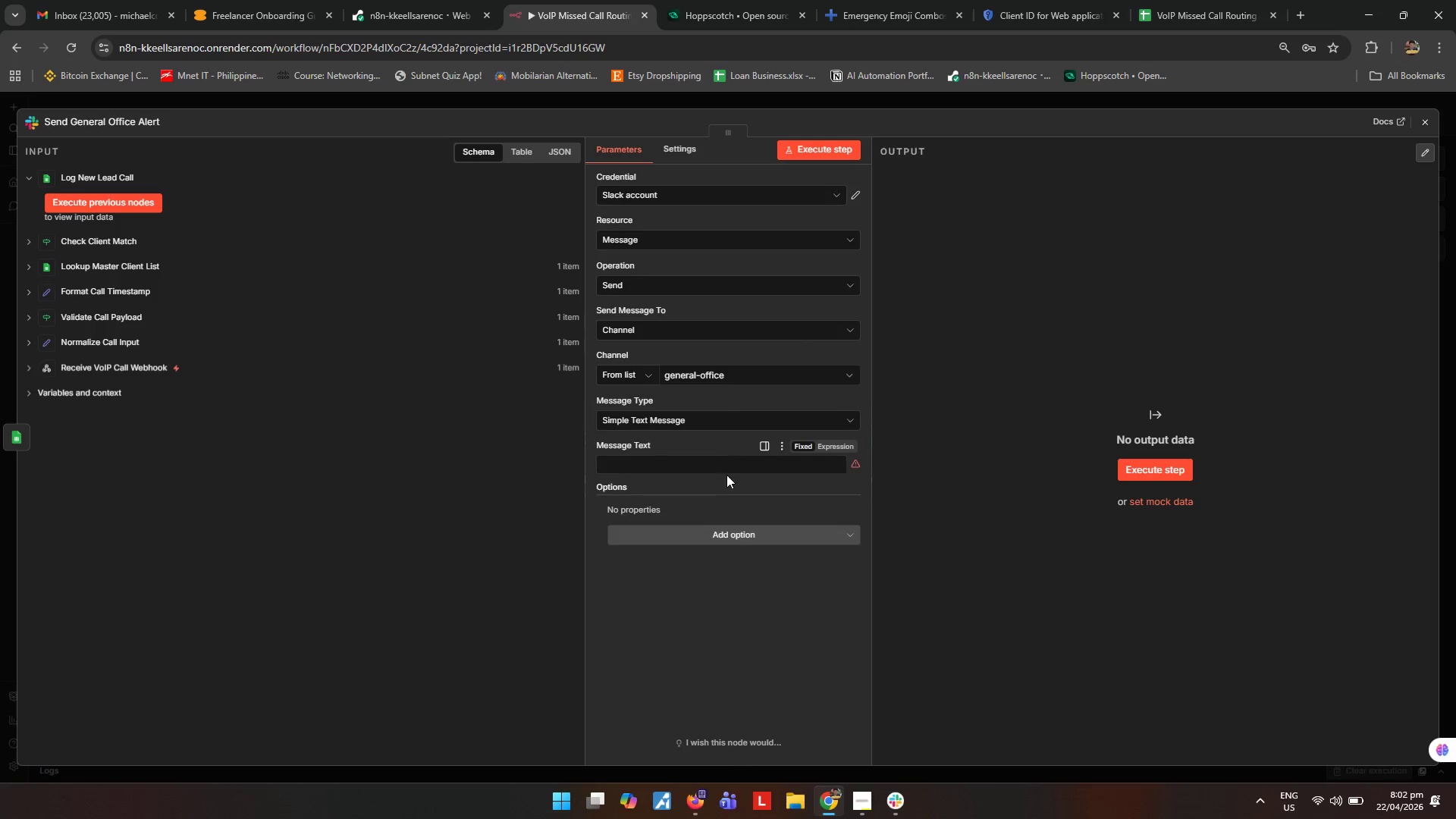 
left_click([837, 451])
 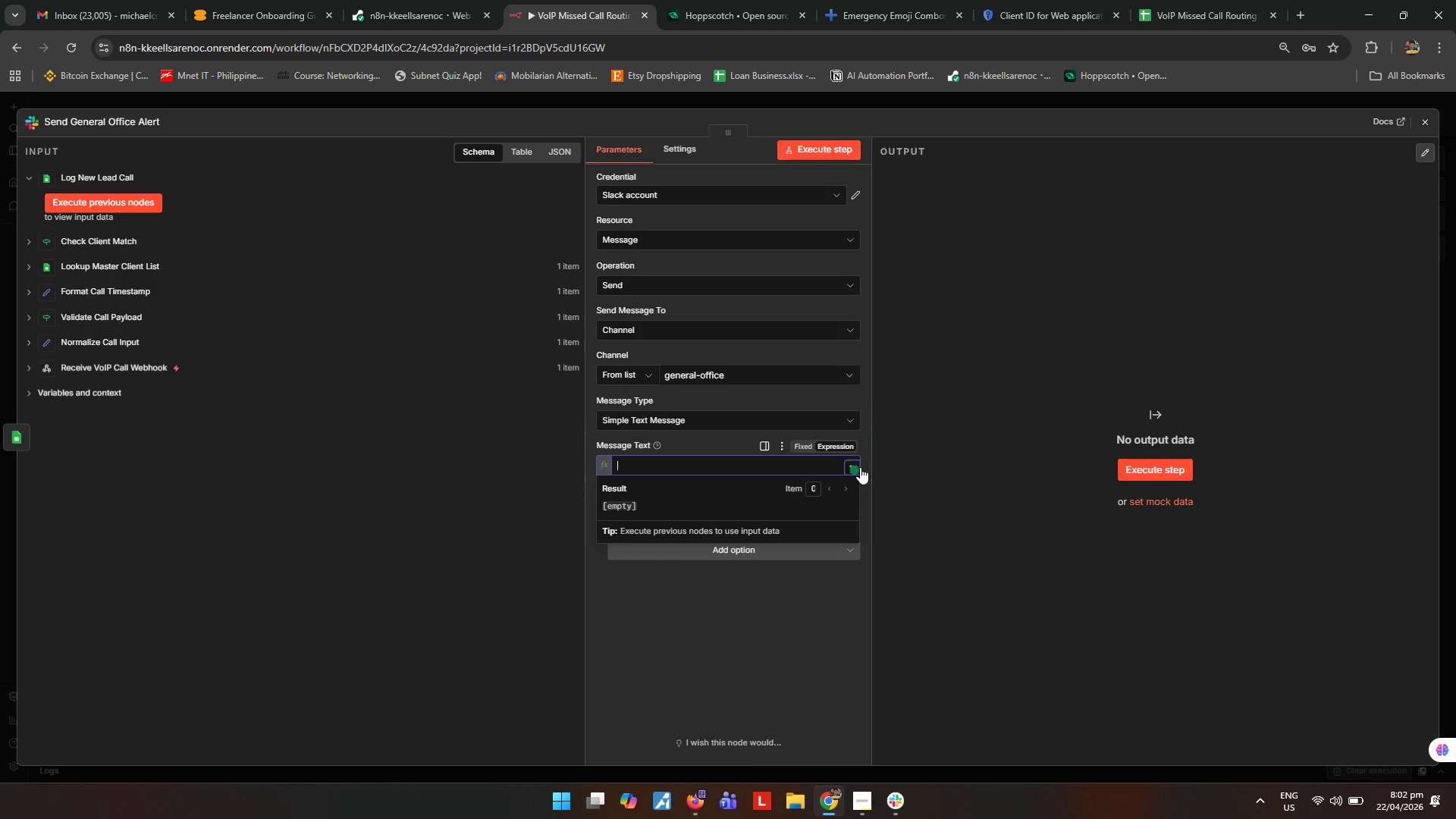 
left_click([860, 467])
 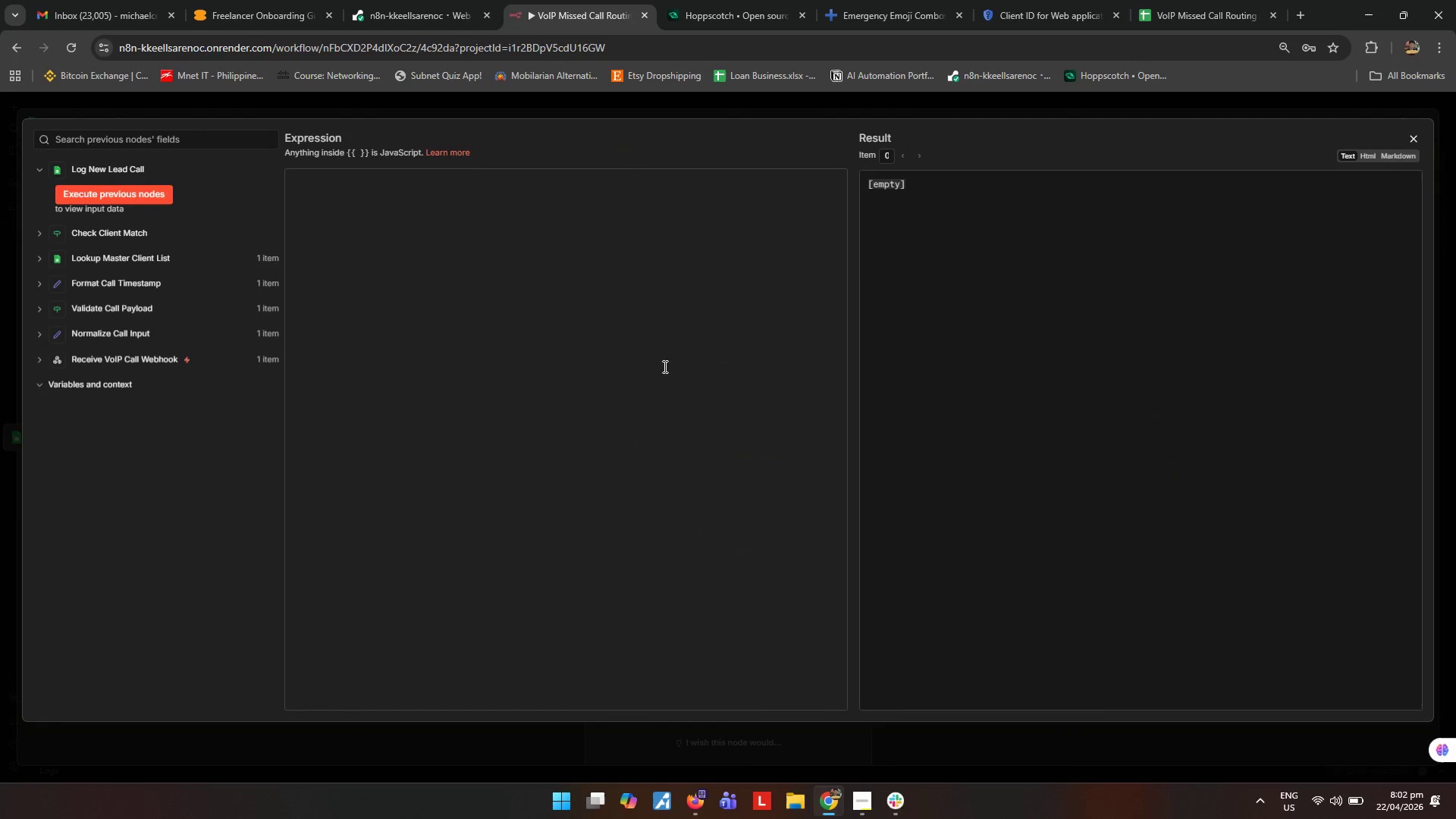 
left_click([661, 339])
 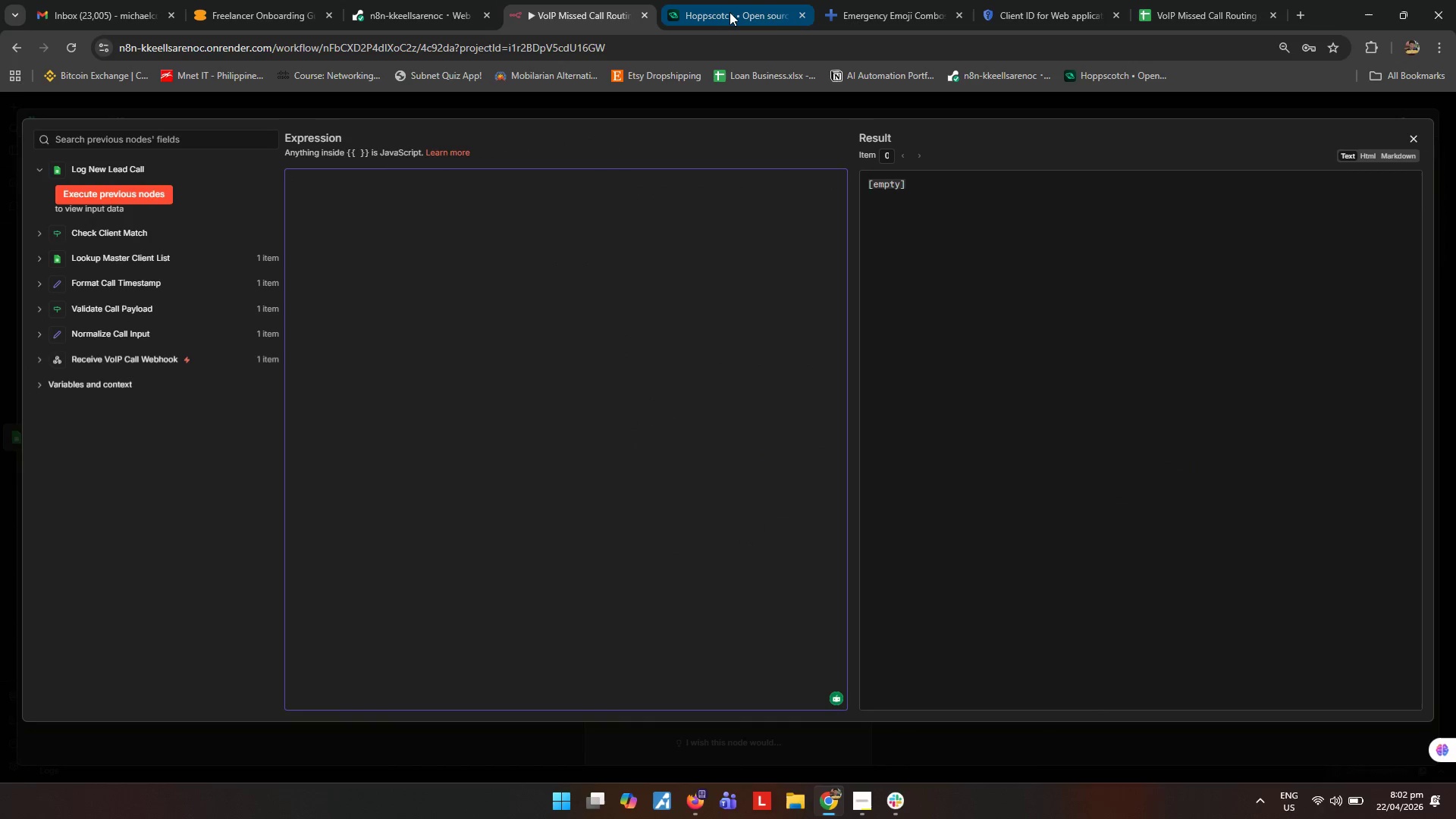 
wait(5.14)
 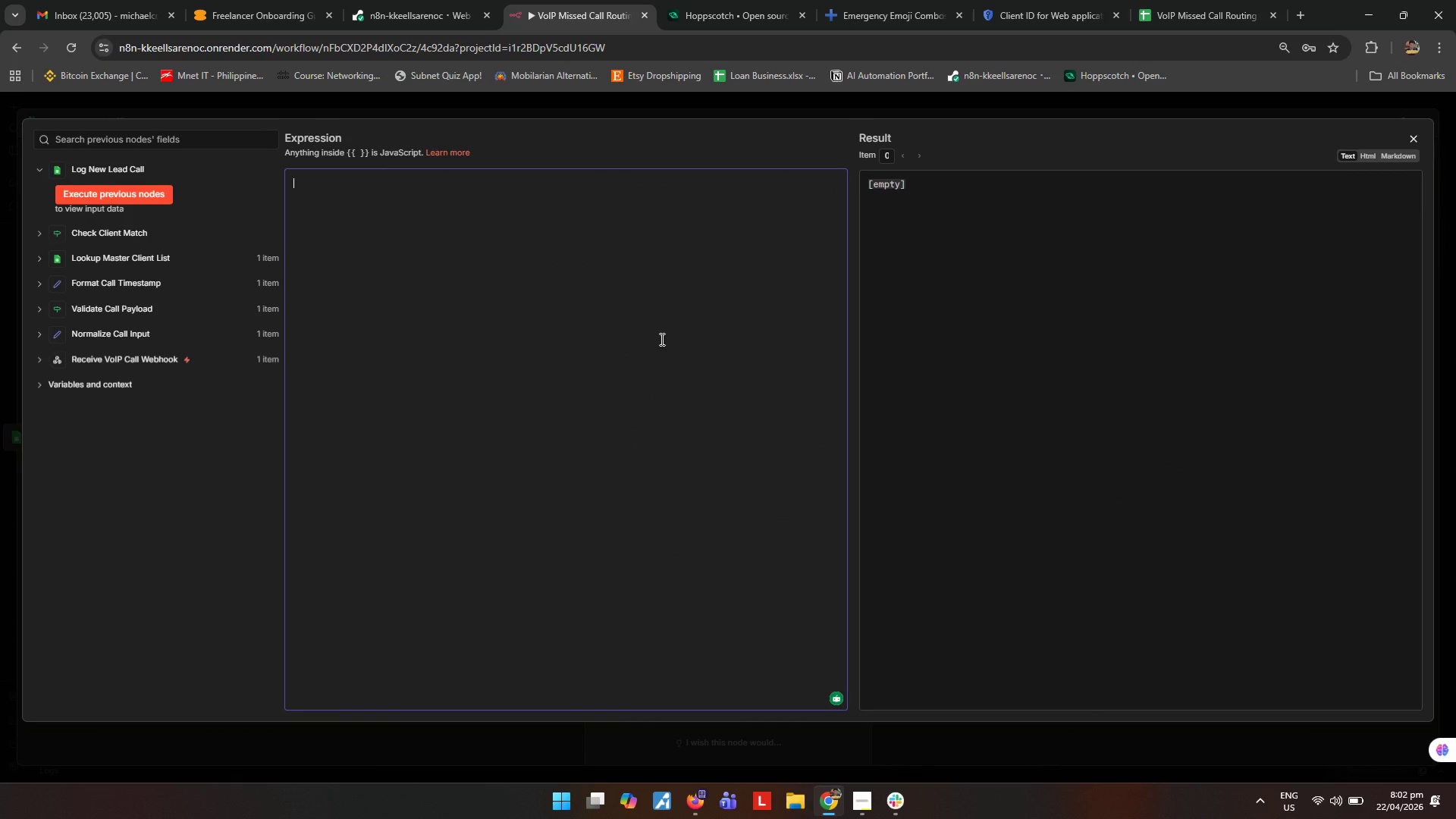 
left_click([863, 2])
 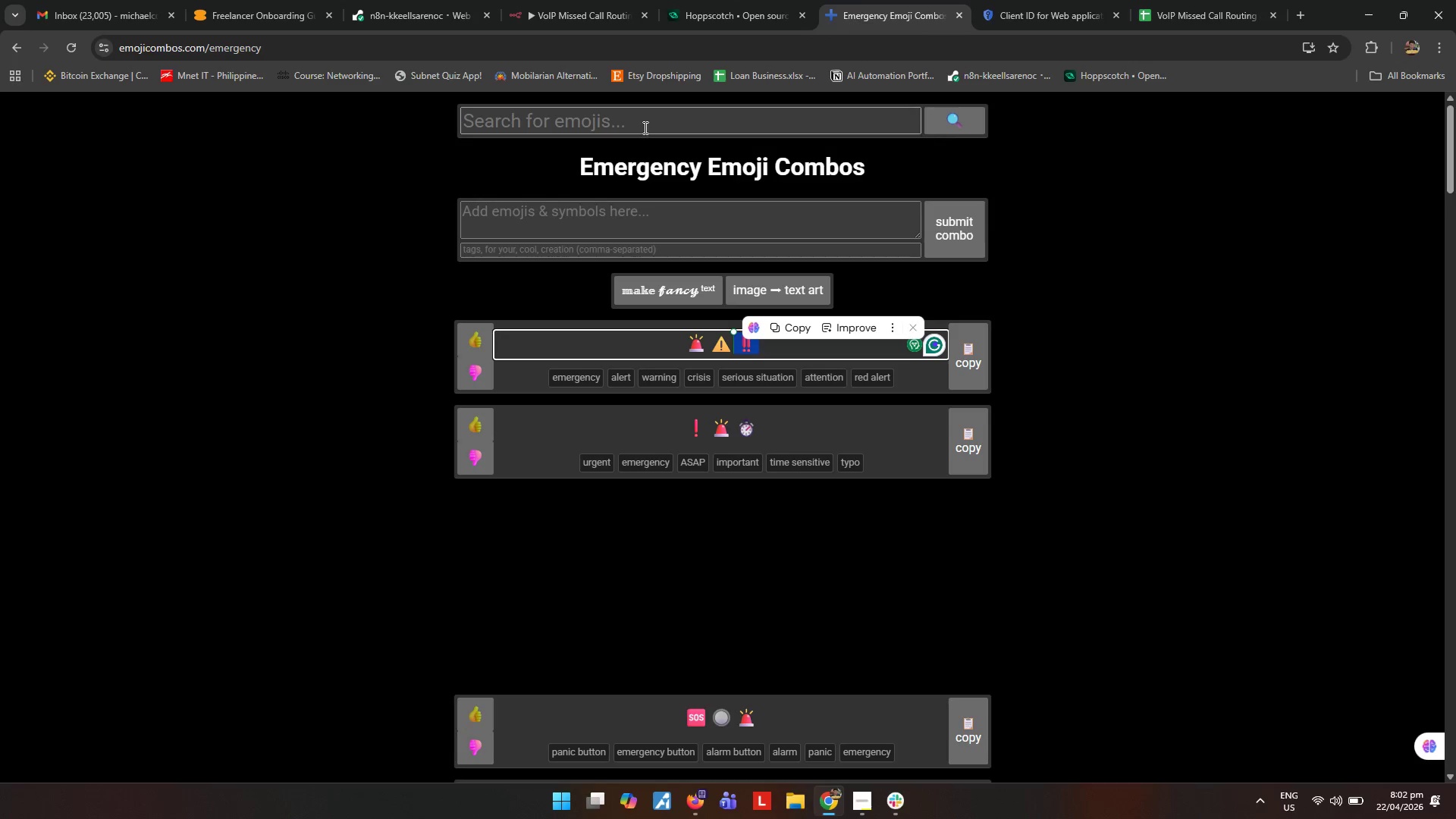 
left_click([646, 127])
 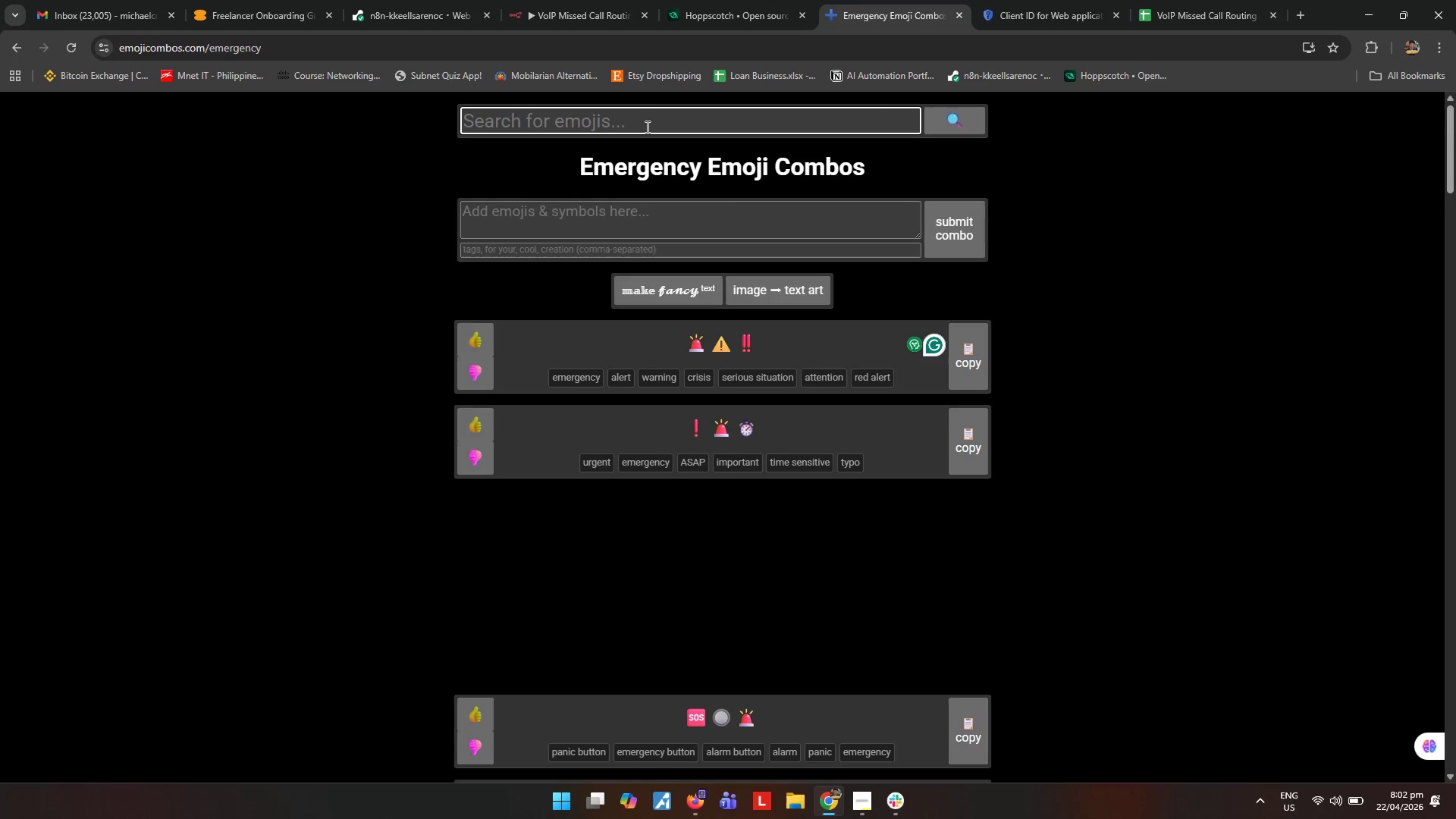 
type(Call)
 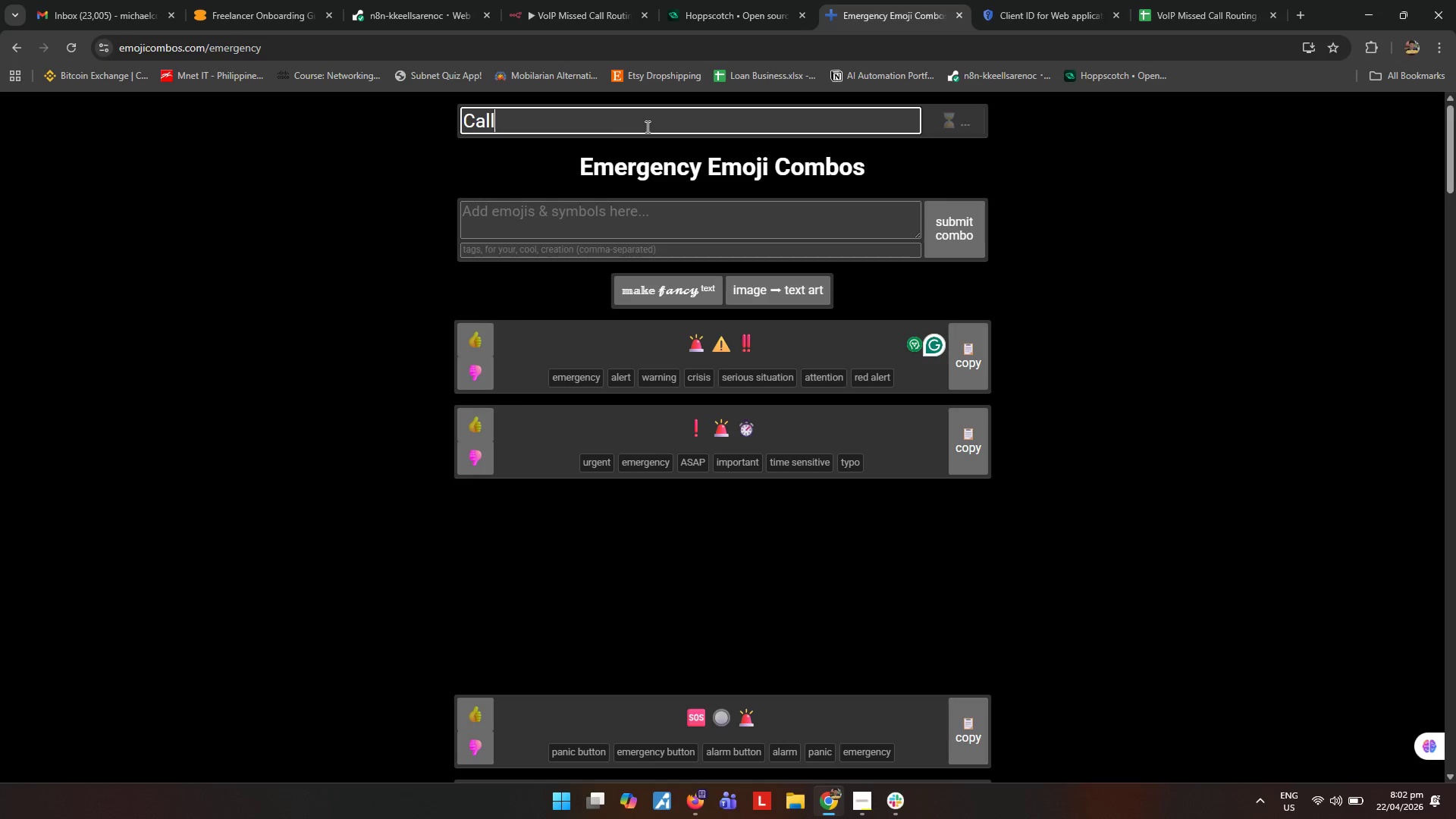 
key(Enter)
 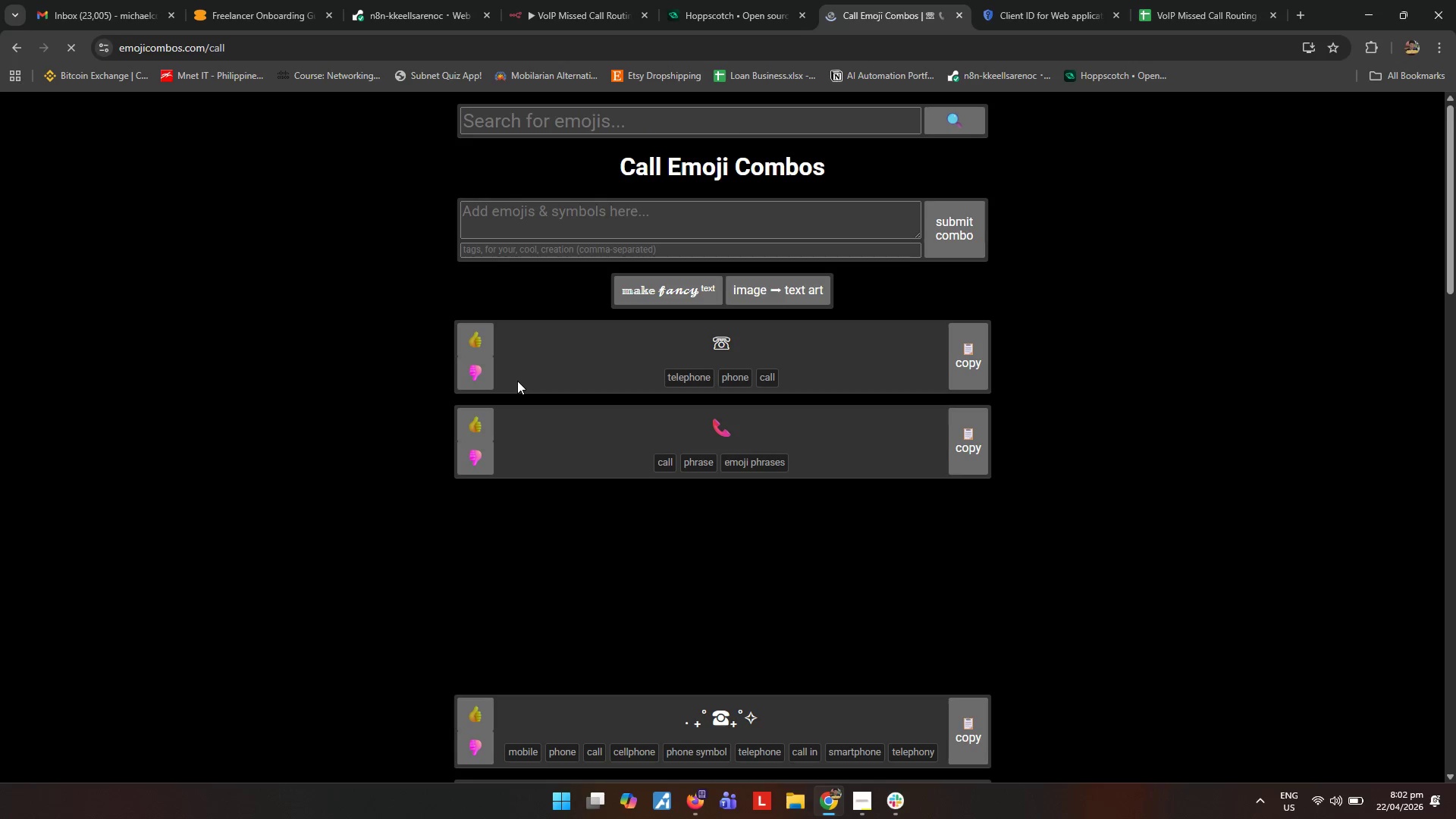 
left_click_drag(start_coordinate=[728, 425], to_coordinate=[717, 428])
 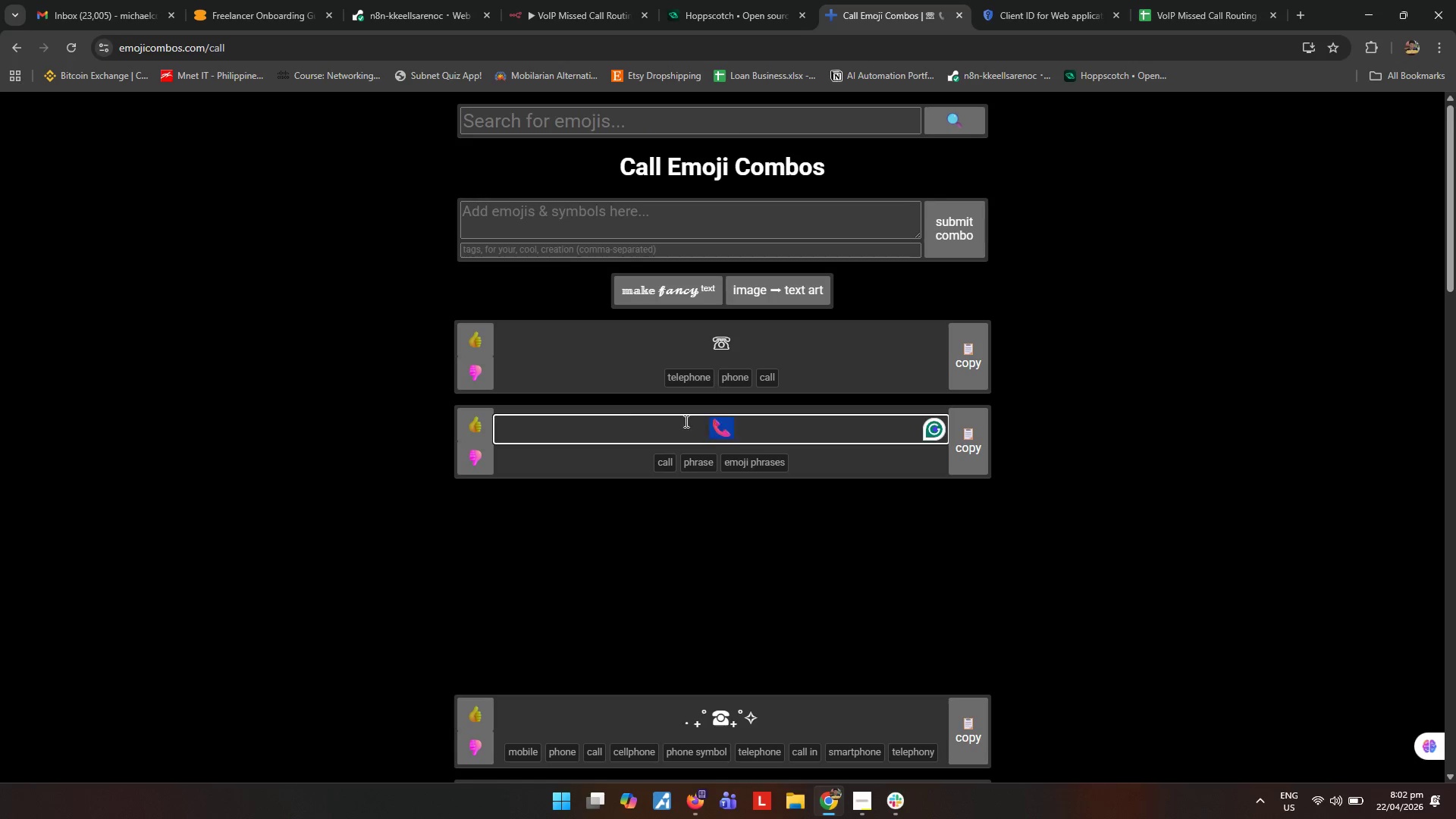 
key(Control+ControlLeft)
 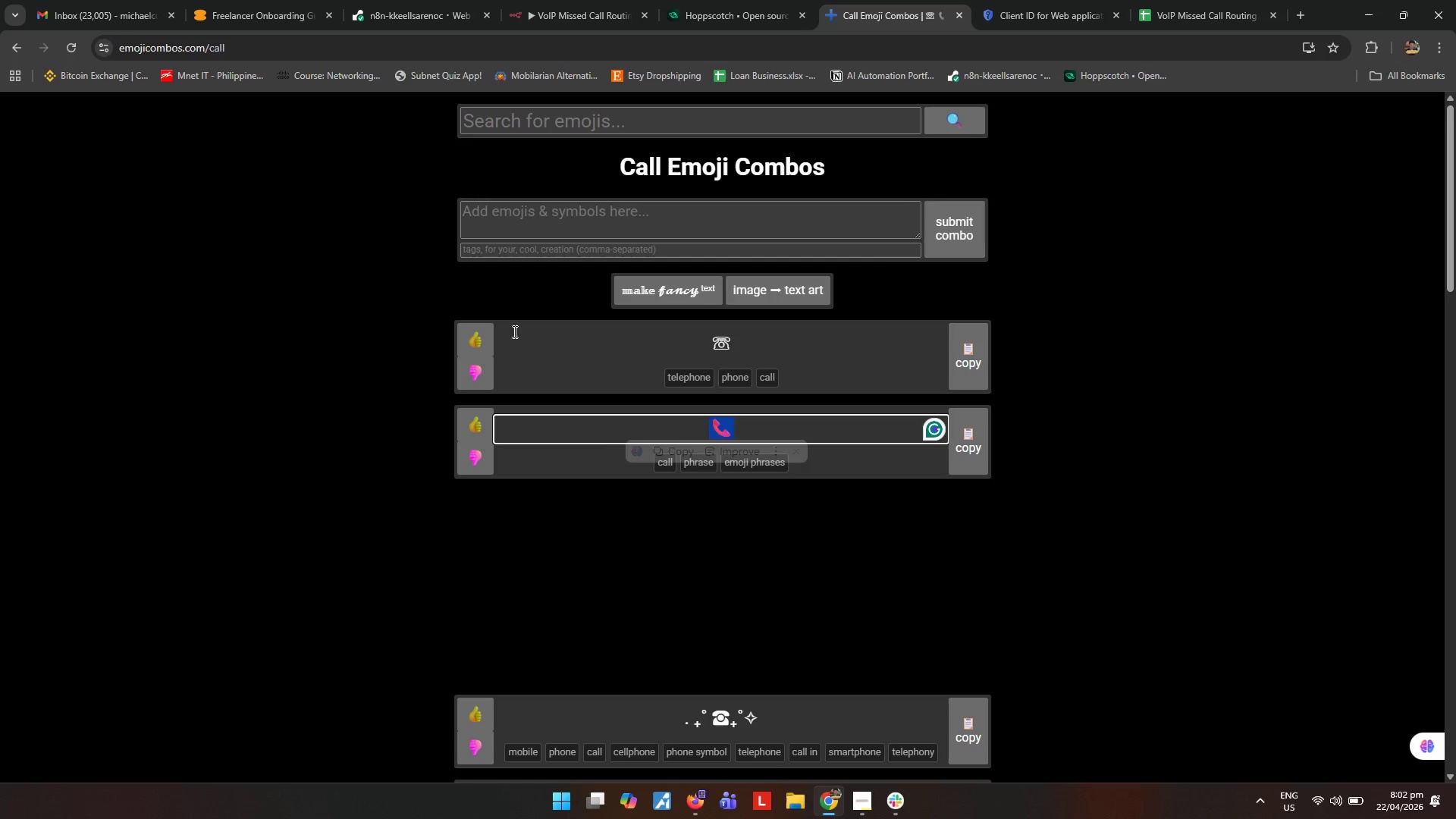 
key(Control+C)
 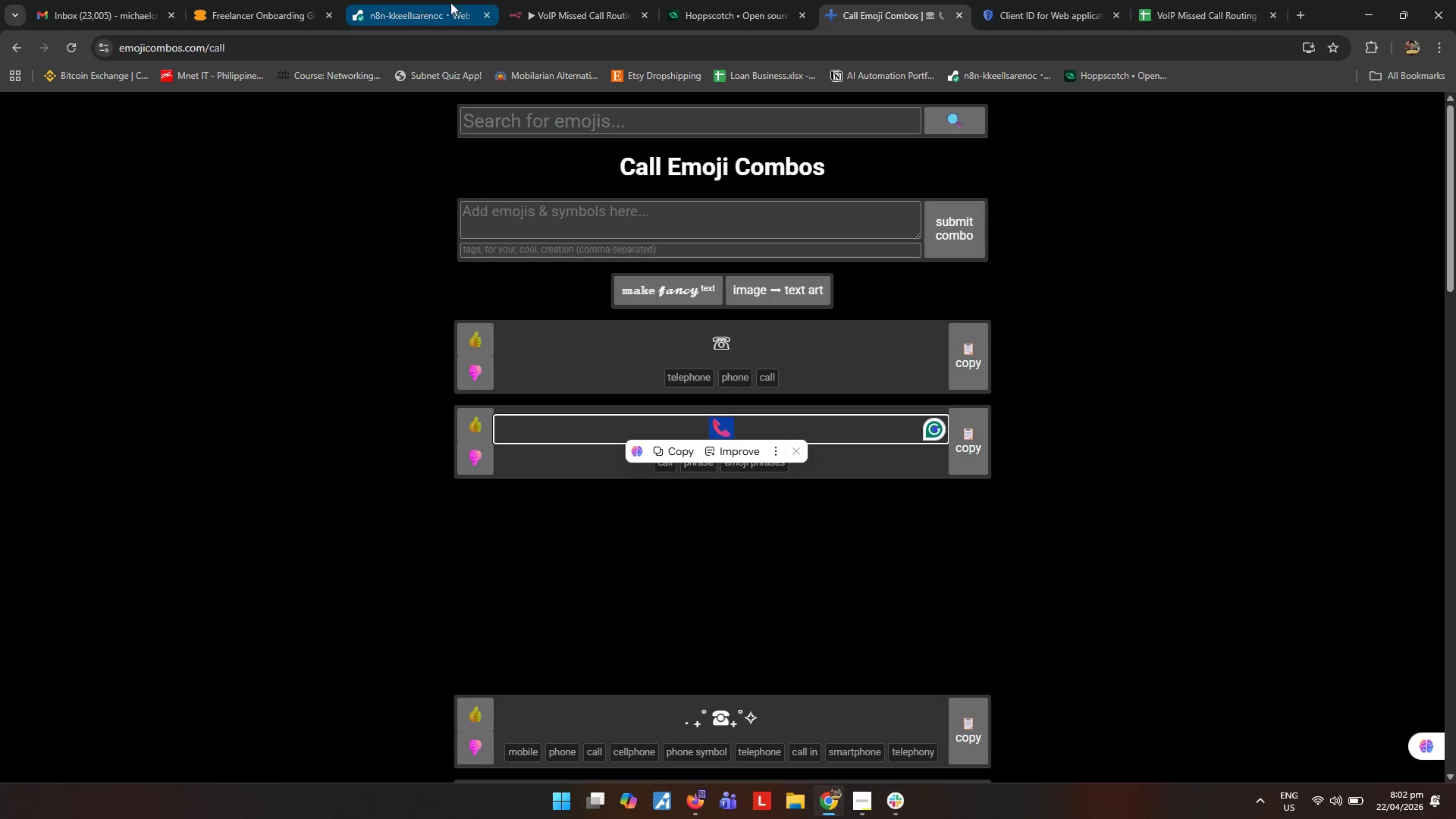 
left_click([567, 6])
 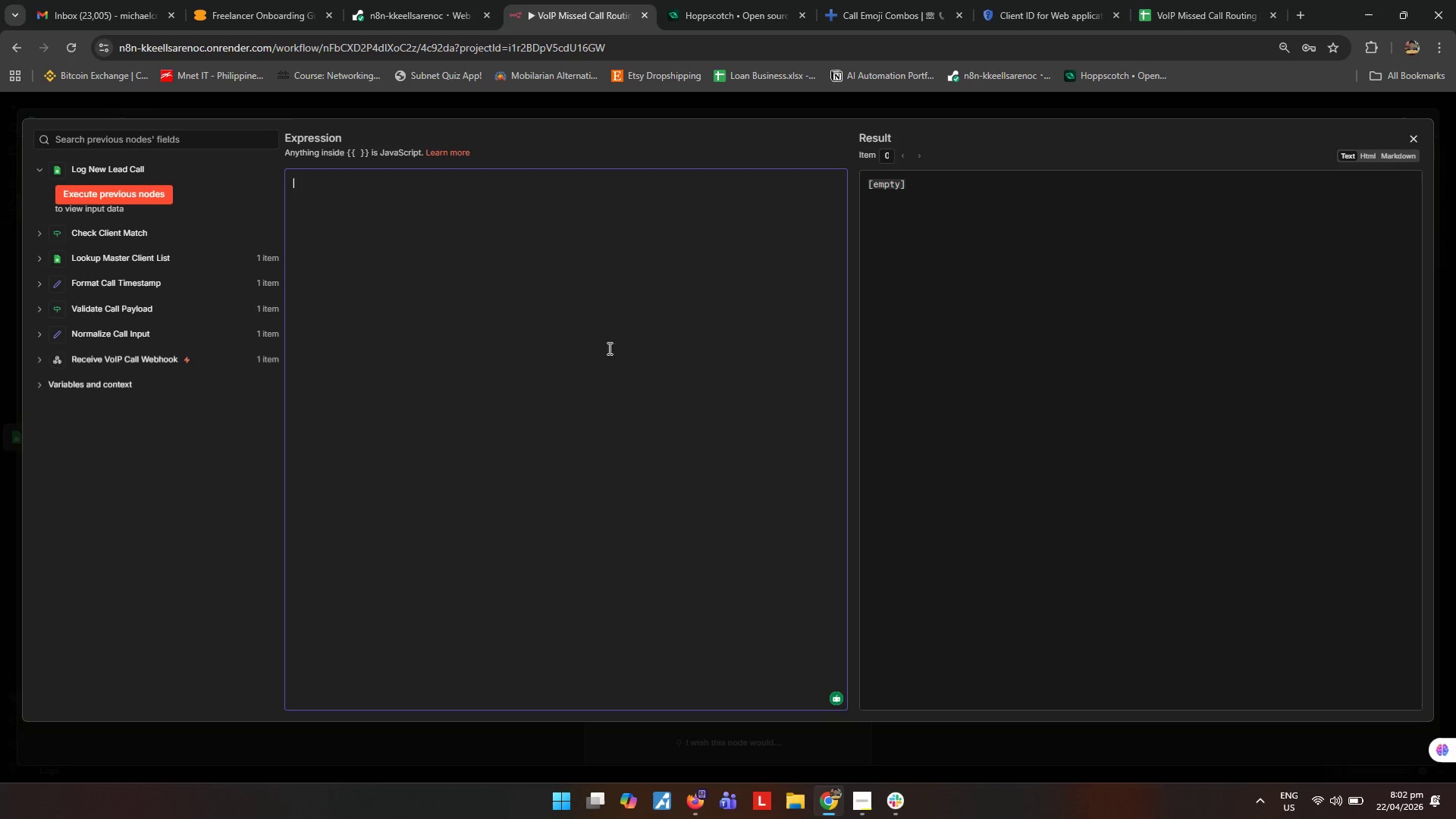 
key(Control+ControlLeft)
 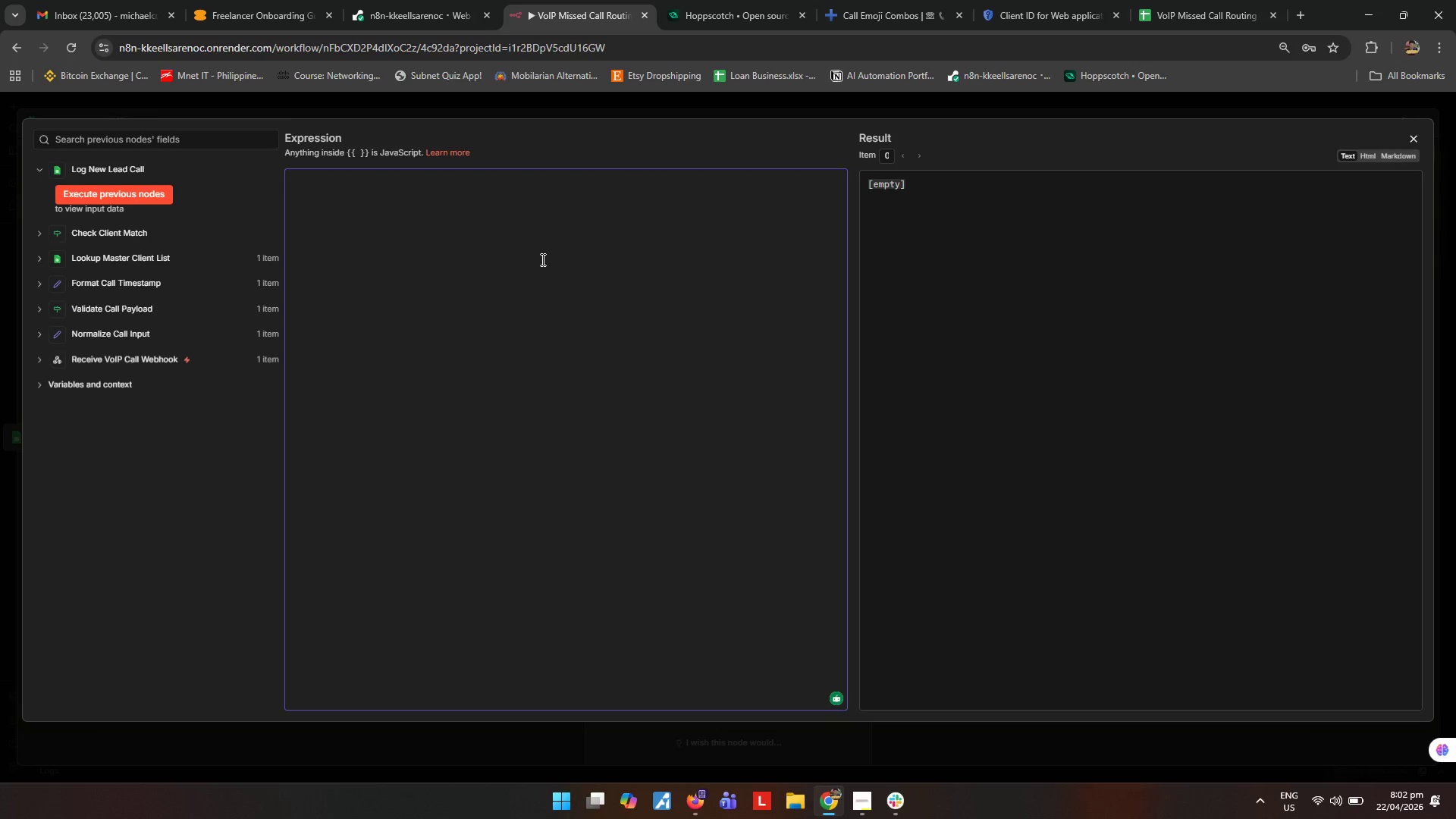 
key(Control+V)
 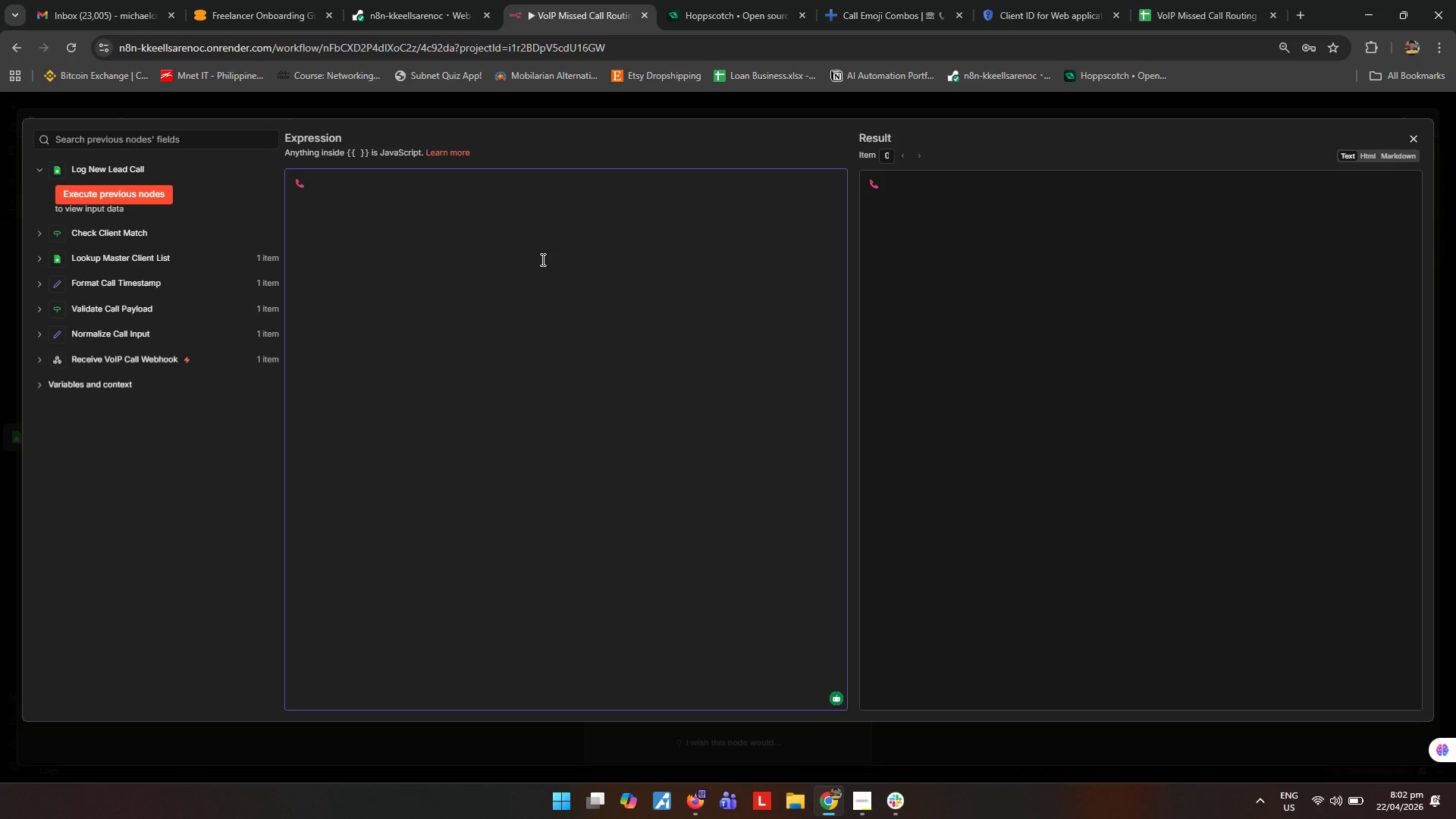 
type( *New Lead Missed Call Alert*)
 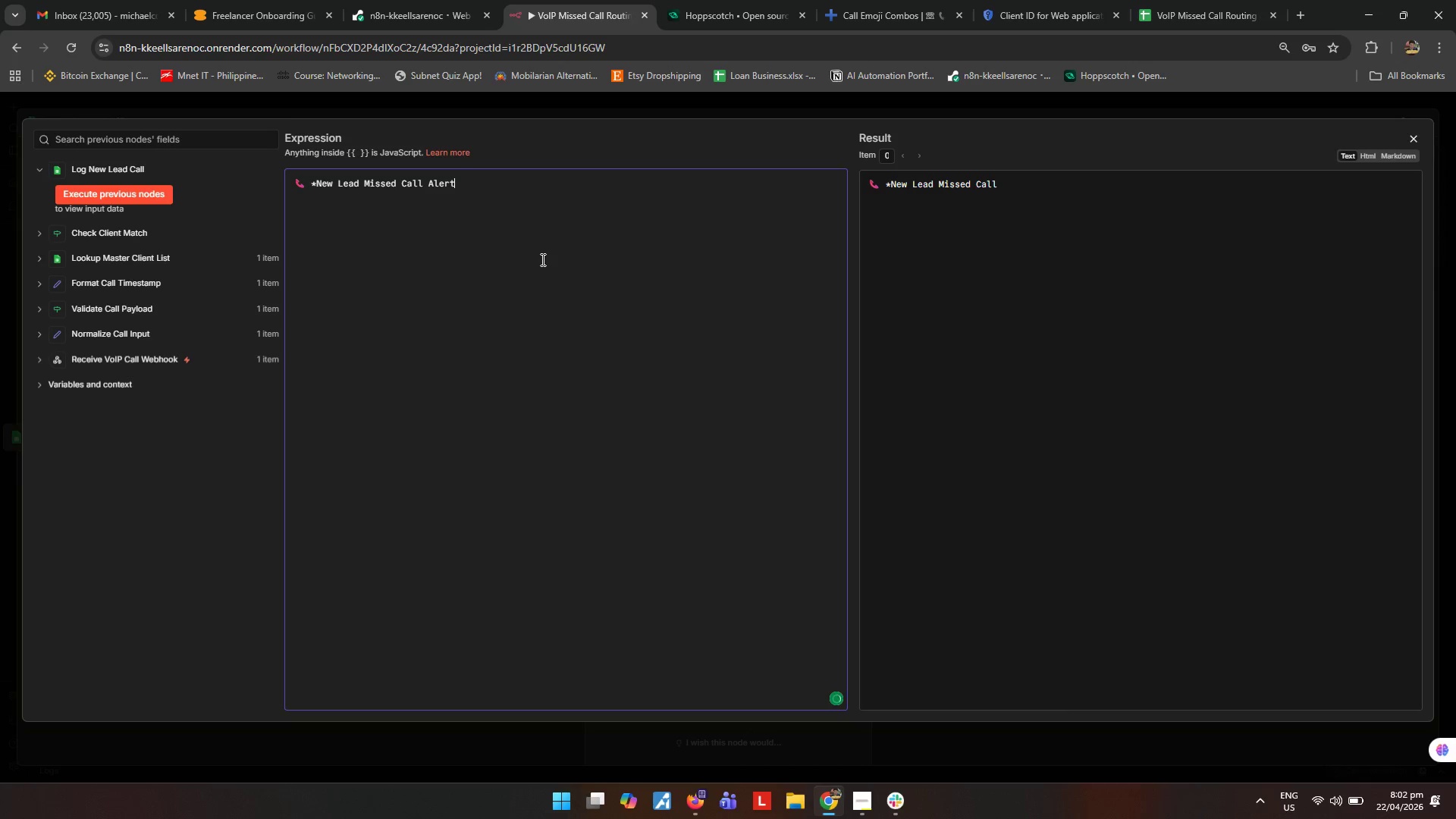 
 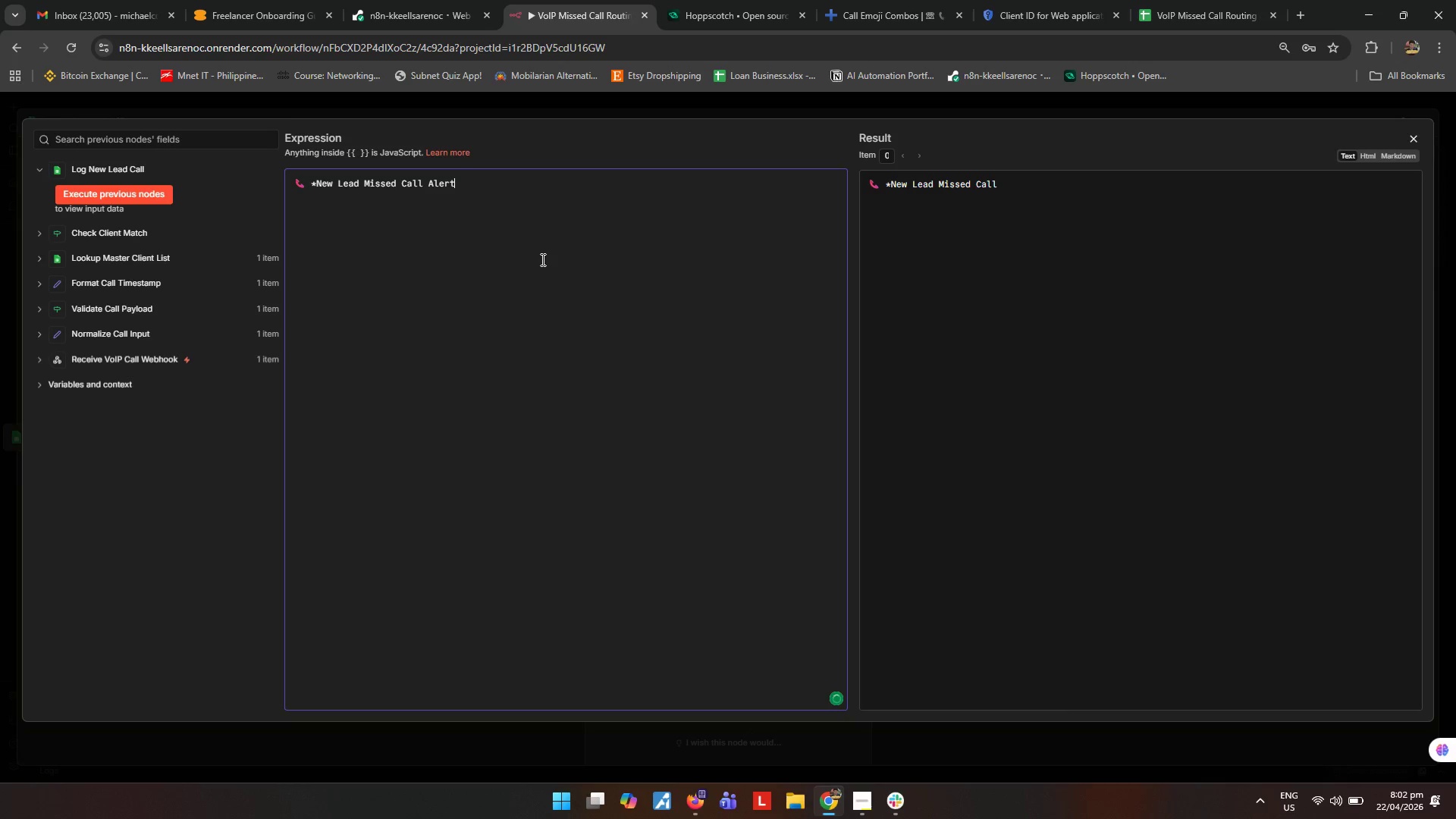 
key(Enter)
 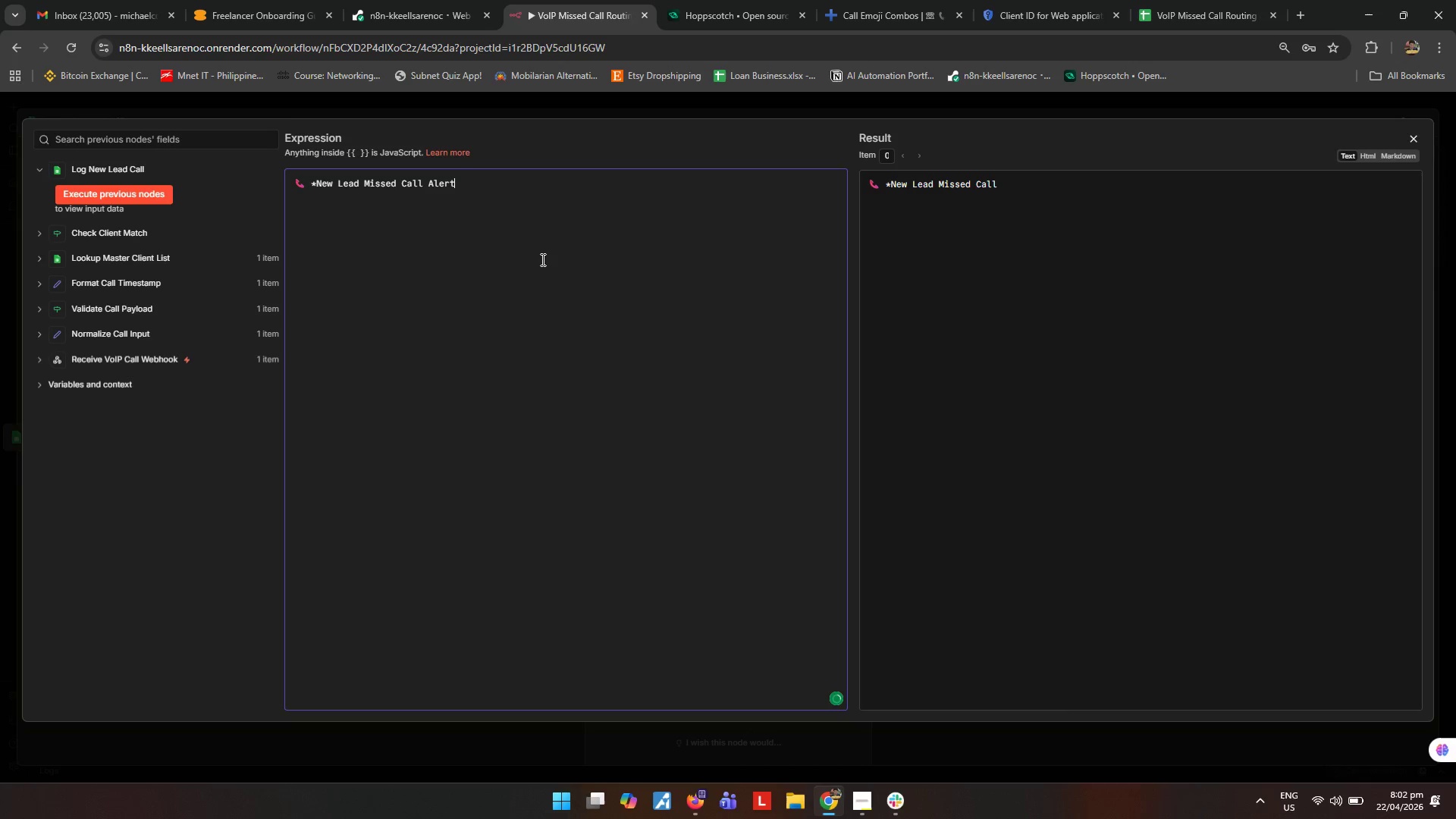 
key(Enter)
 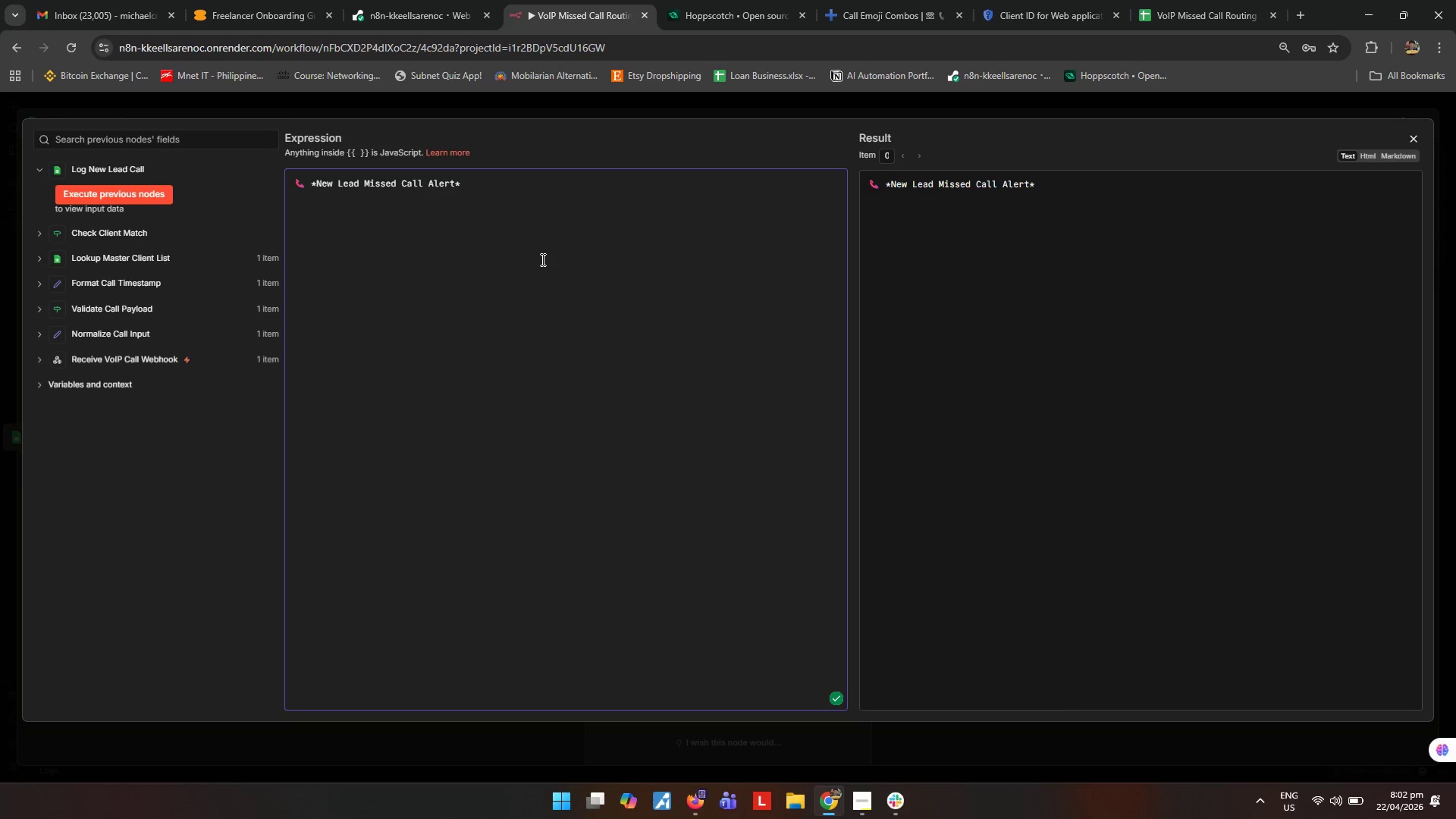 
type(*Phone Number:* )
 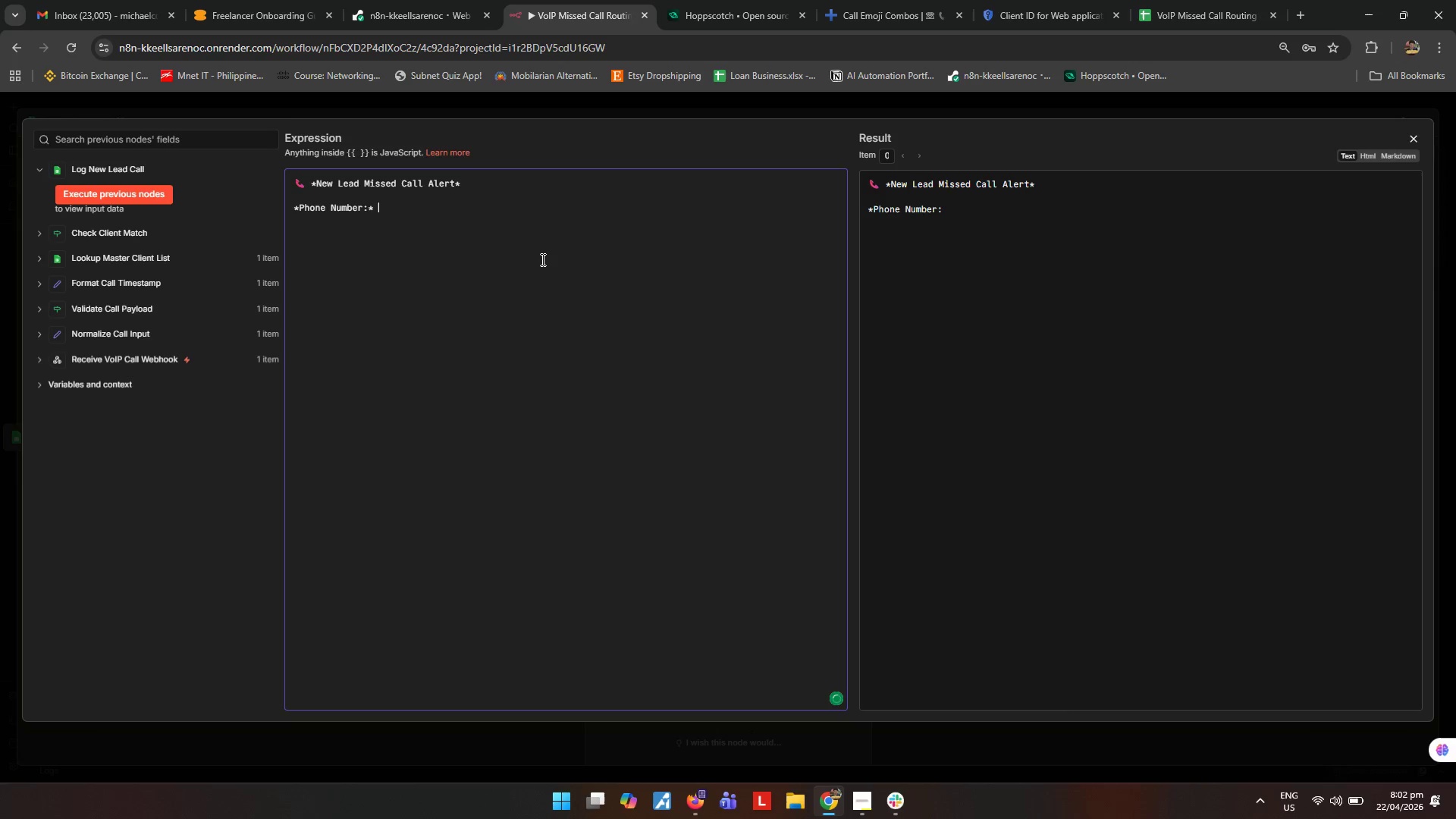 
key(Enter)
 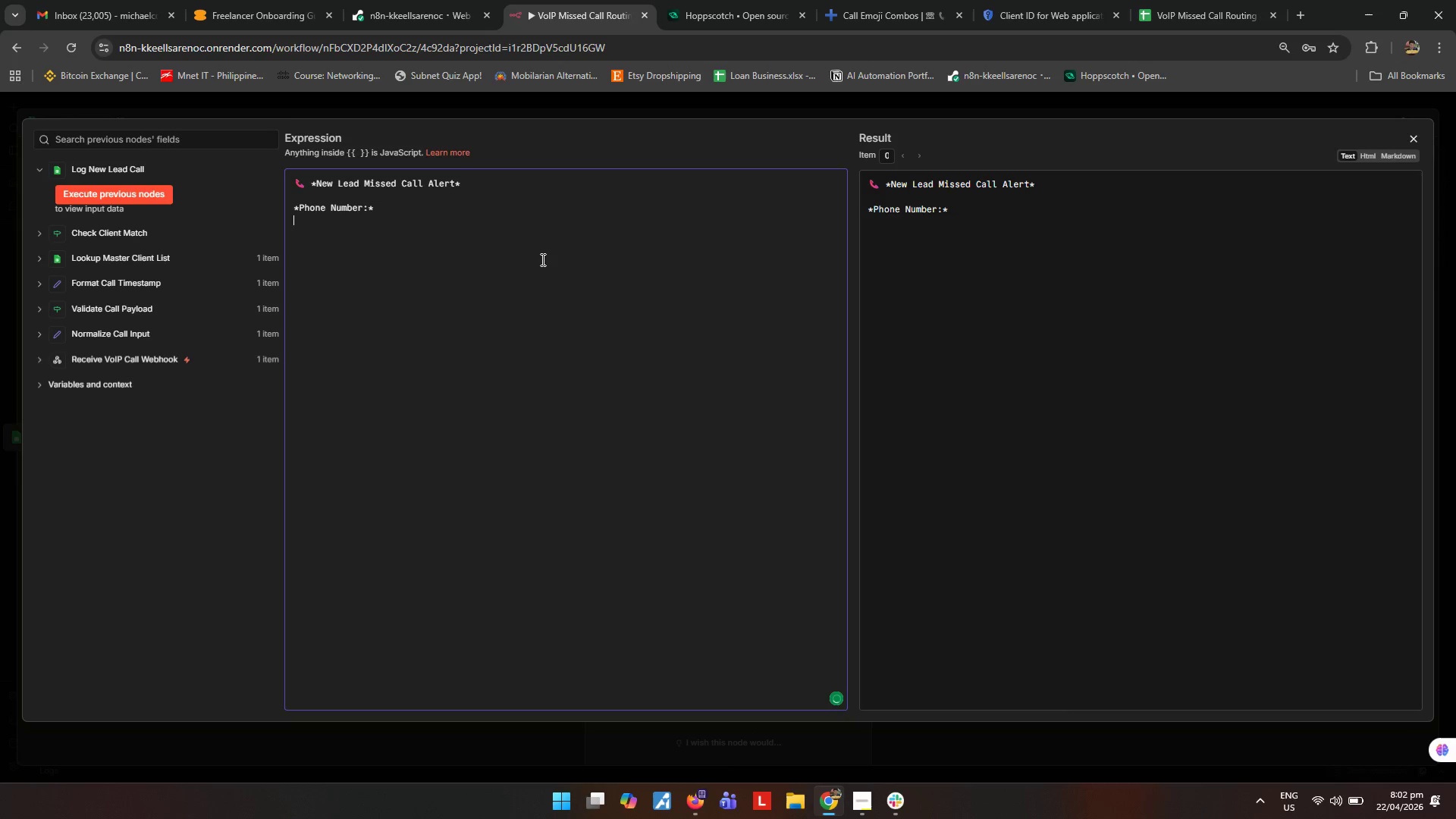 
type(*Call Time:* )
 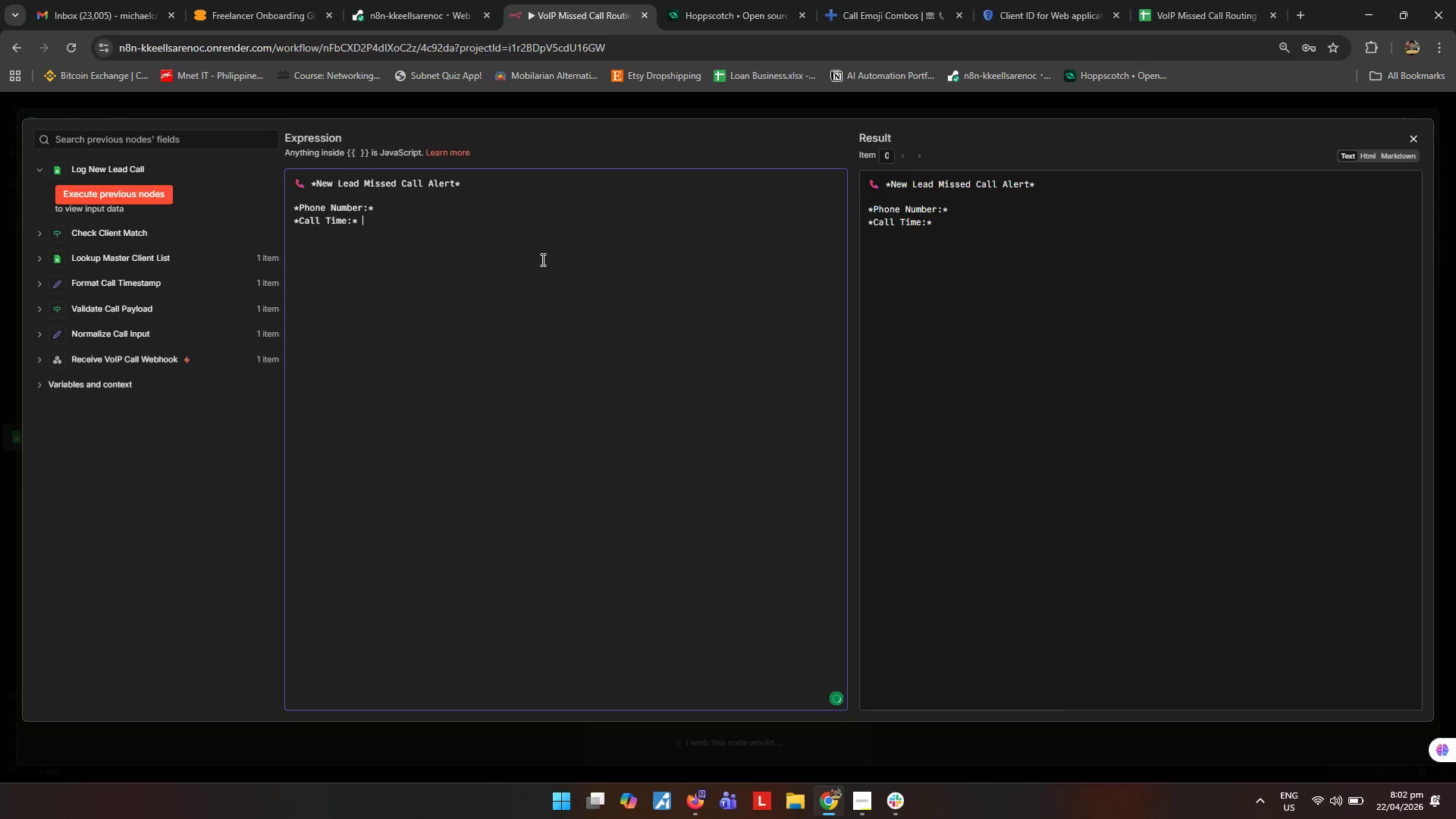 
 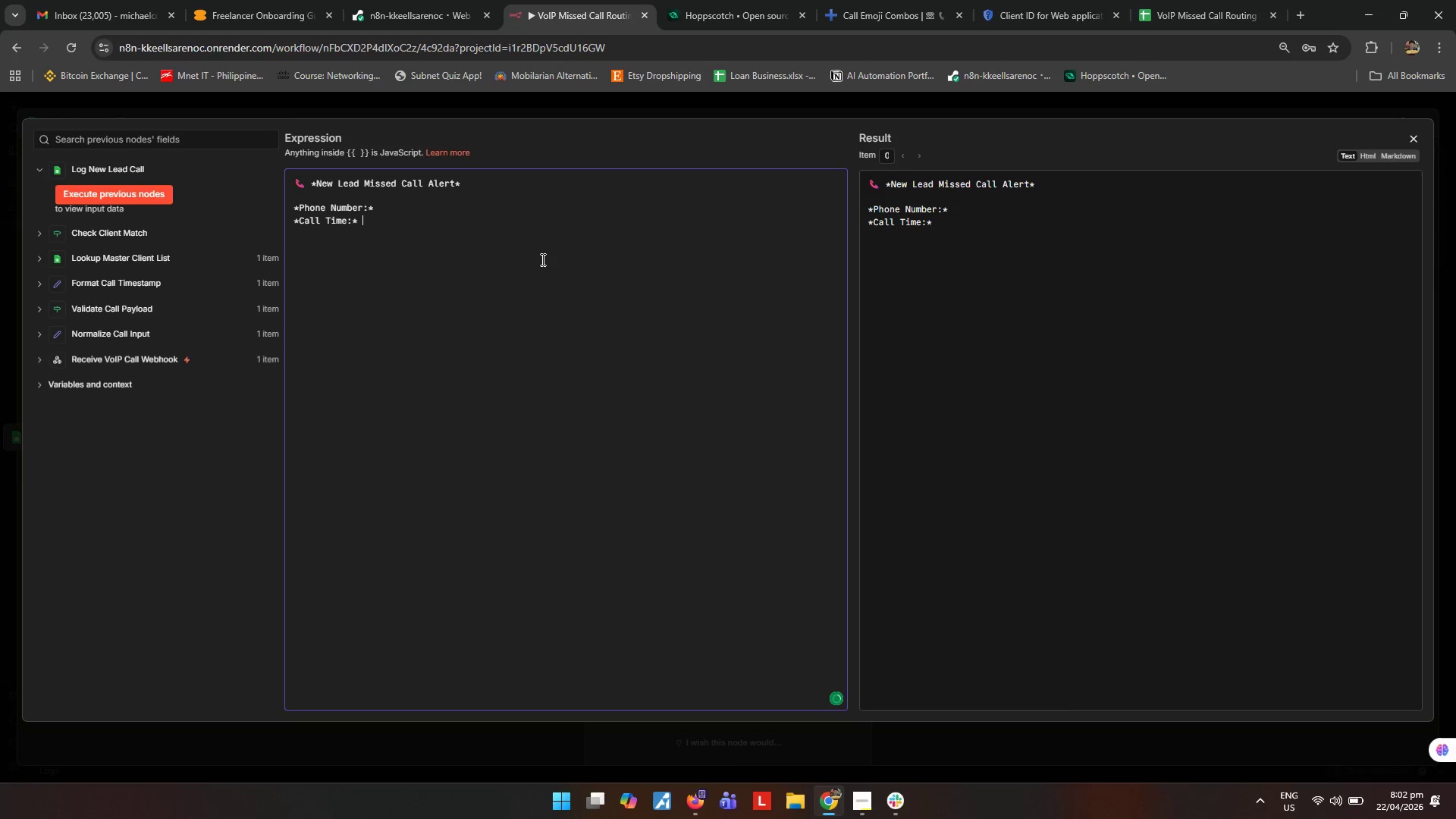 
key(Enter)
 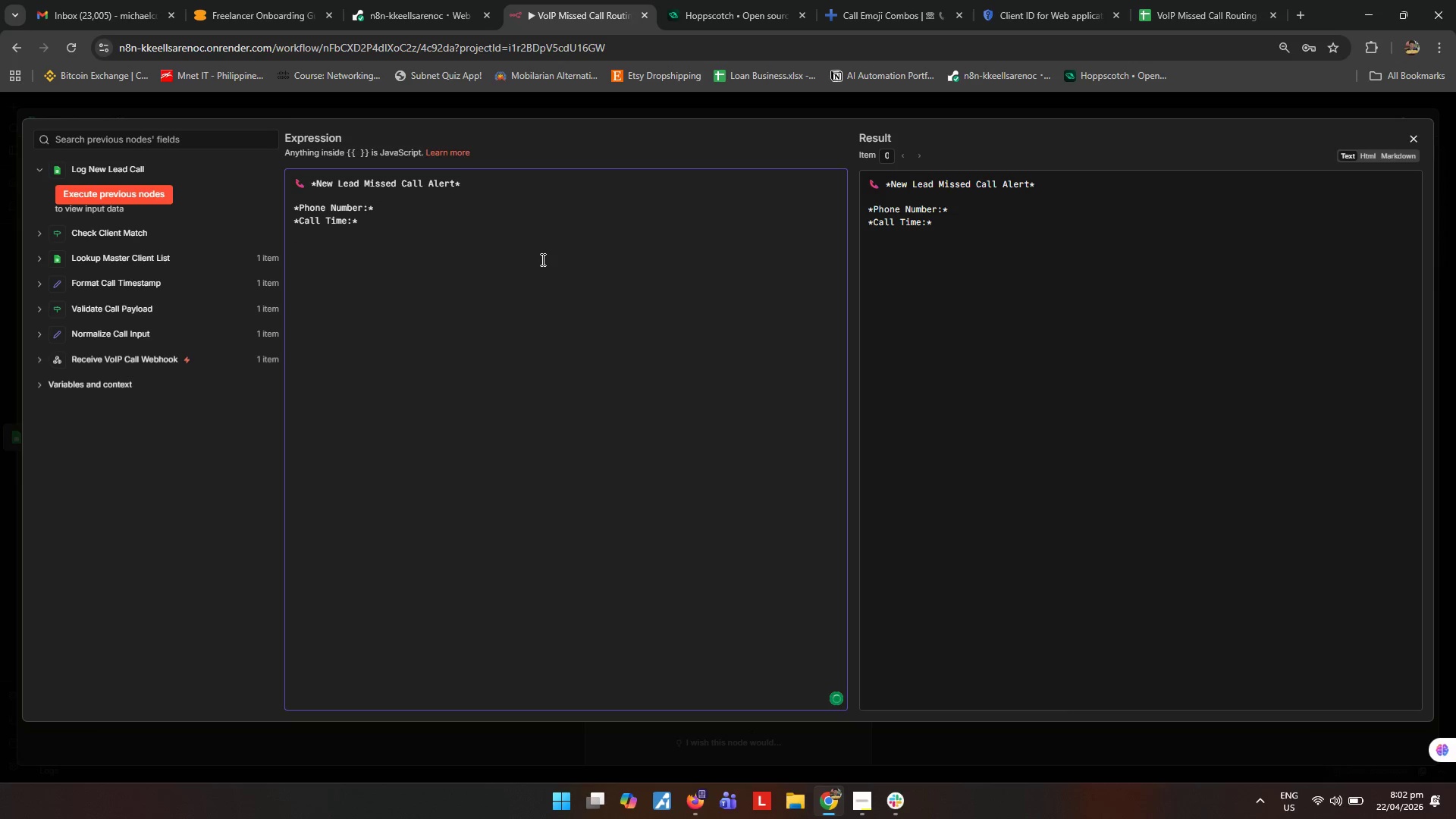 
type(*Duration:* )
 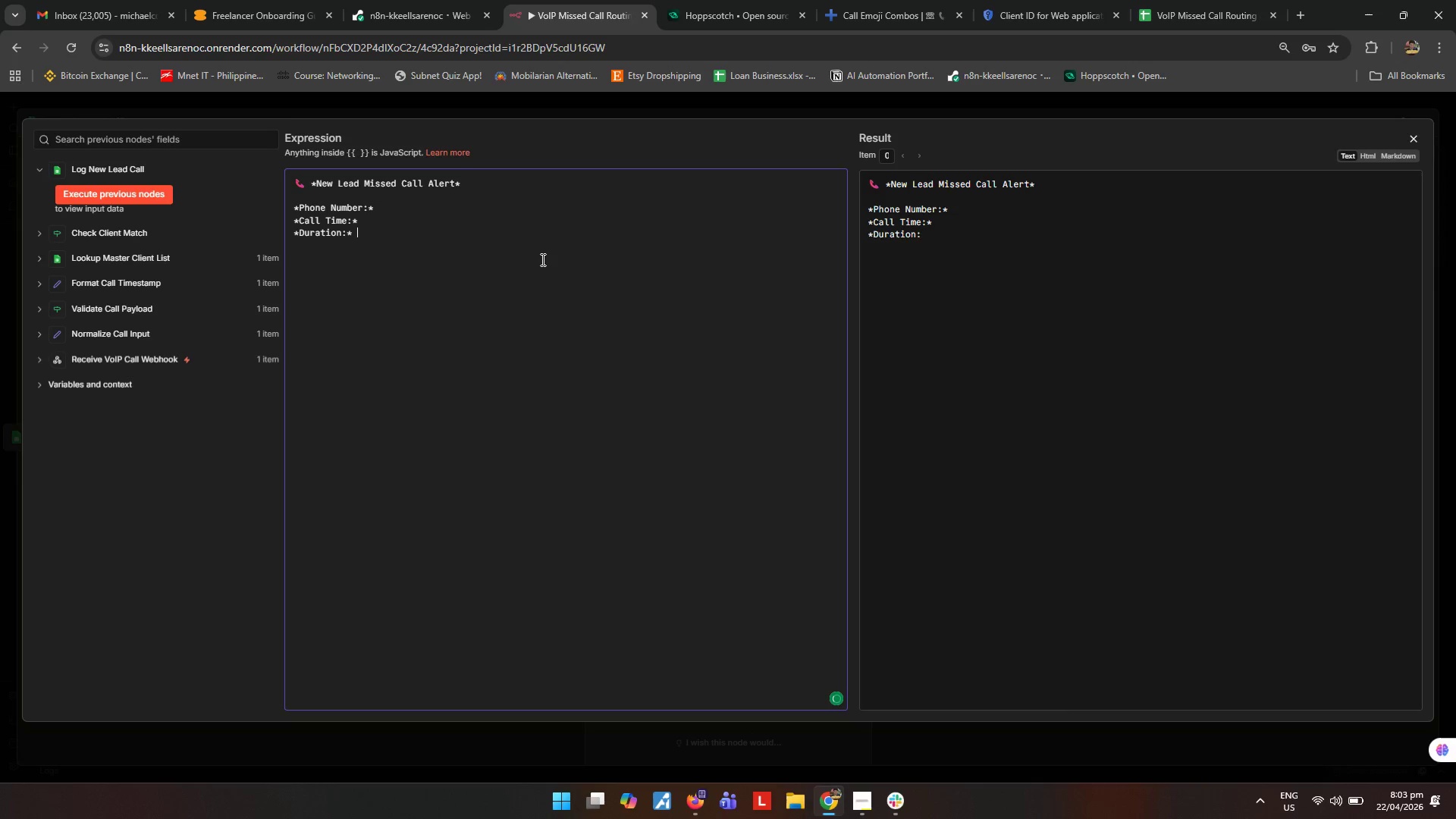 
key(Enter)
 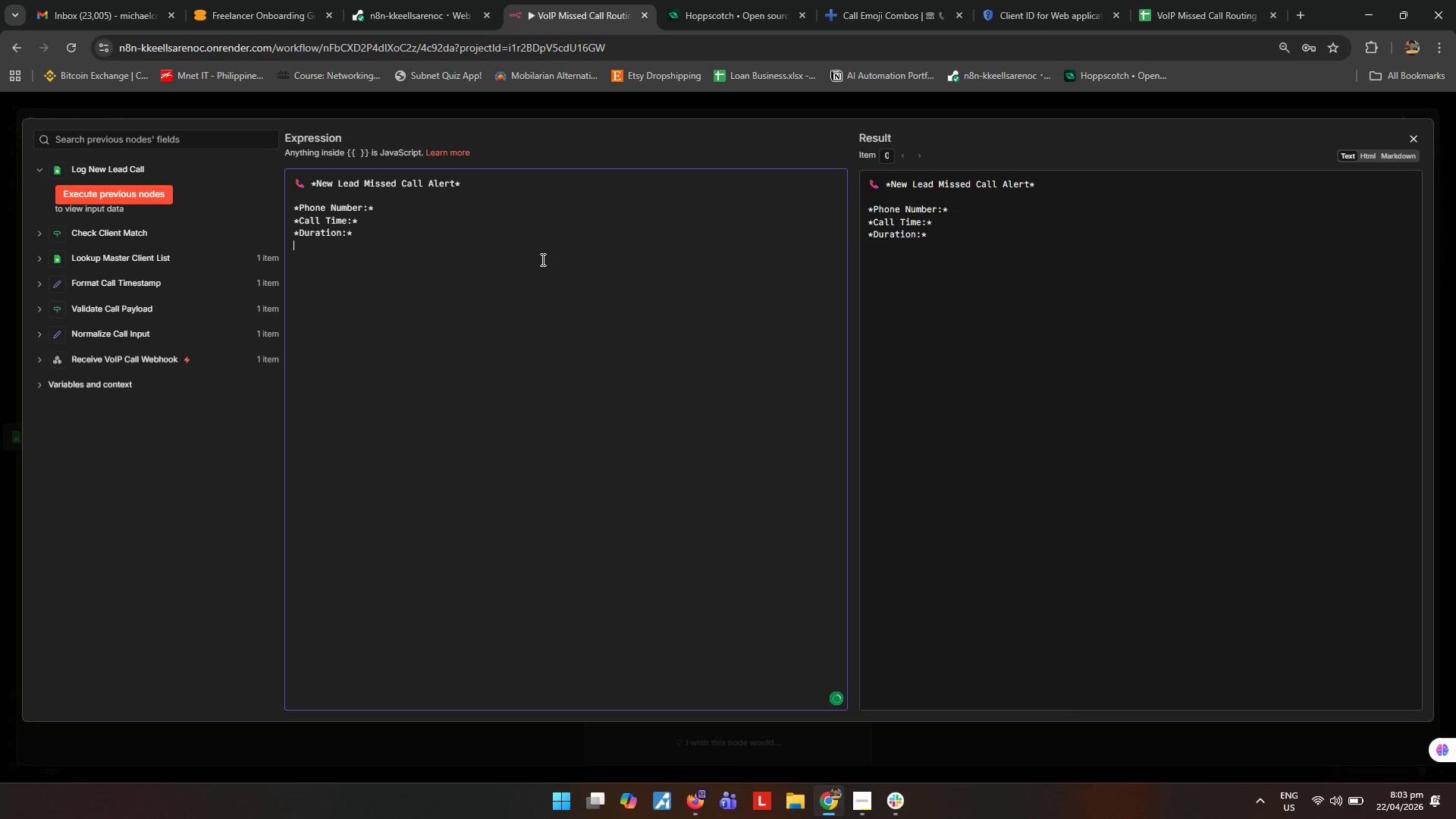 
type(*Client Type:* )
 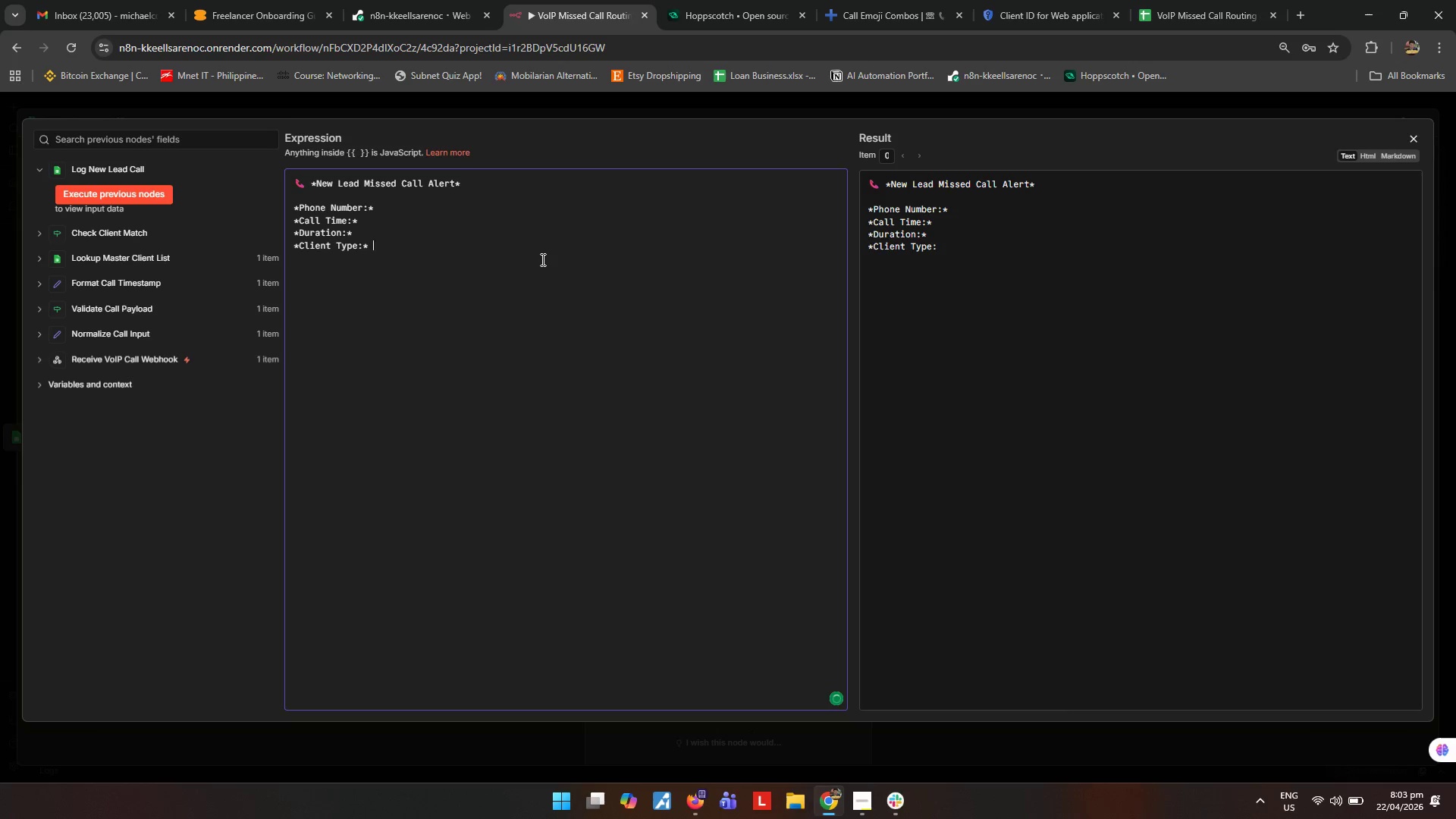 
key(Enter)
 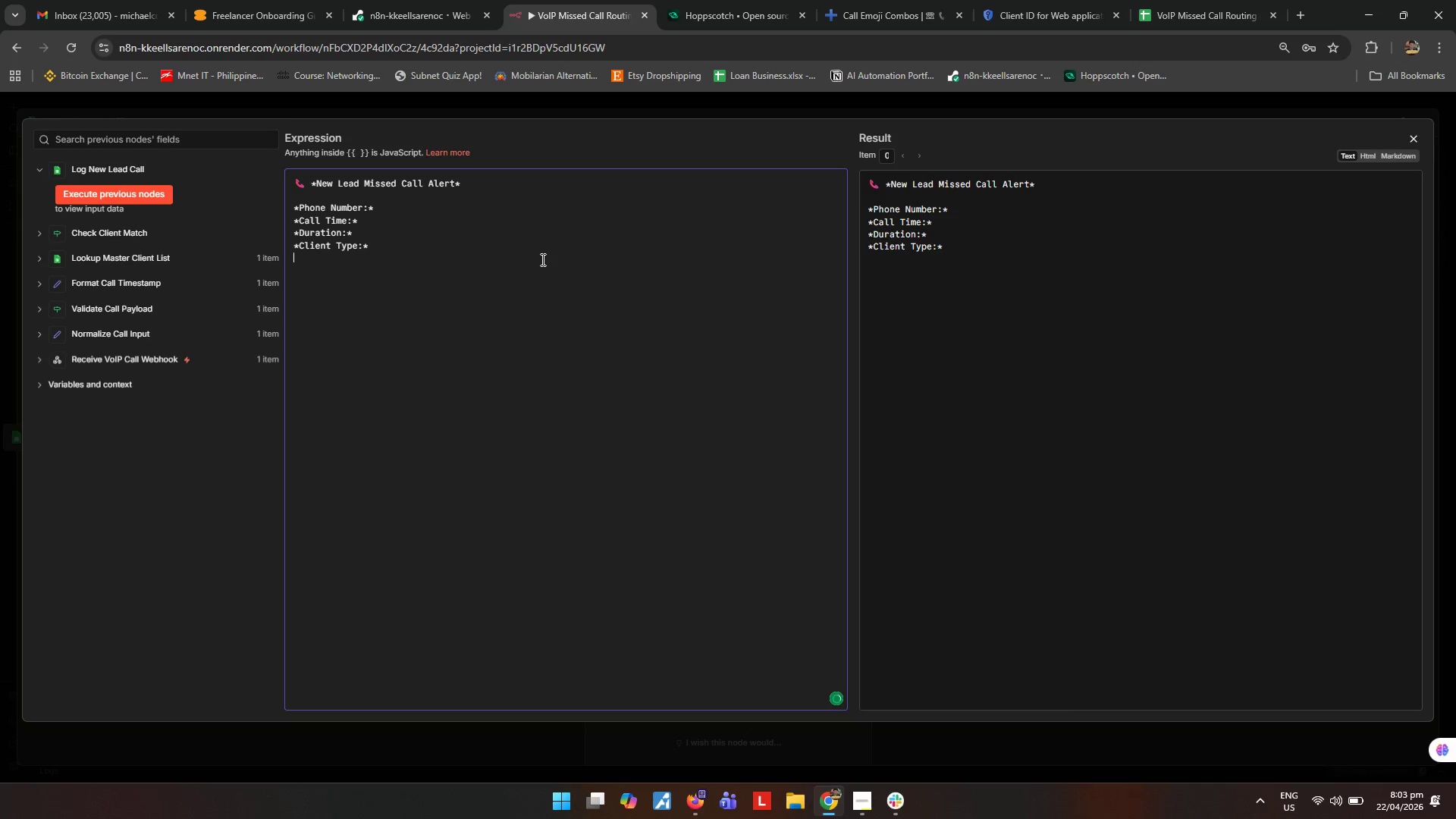 
key(Enter)
 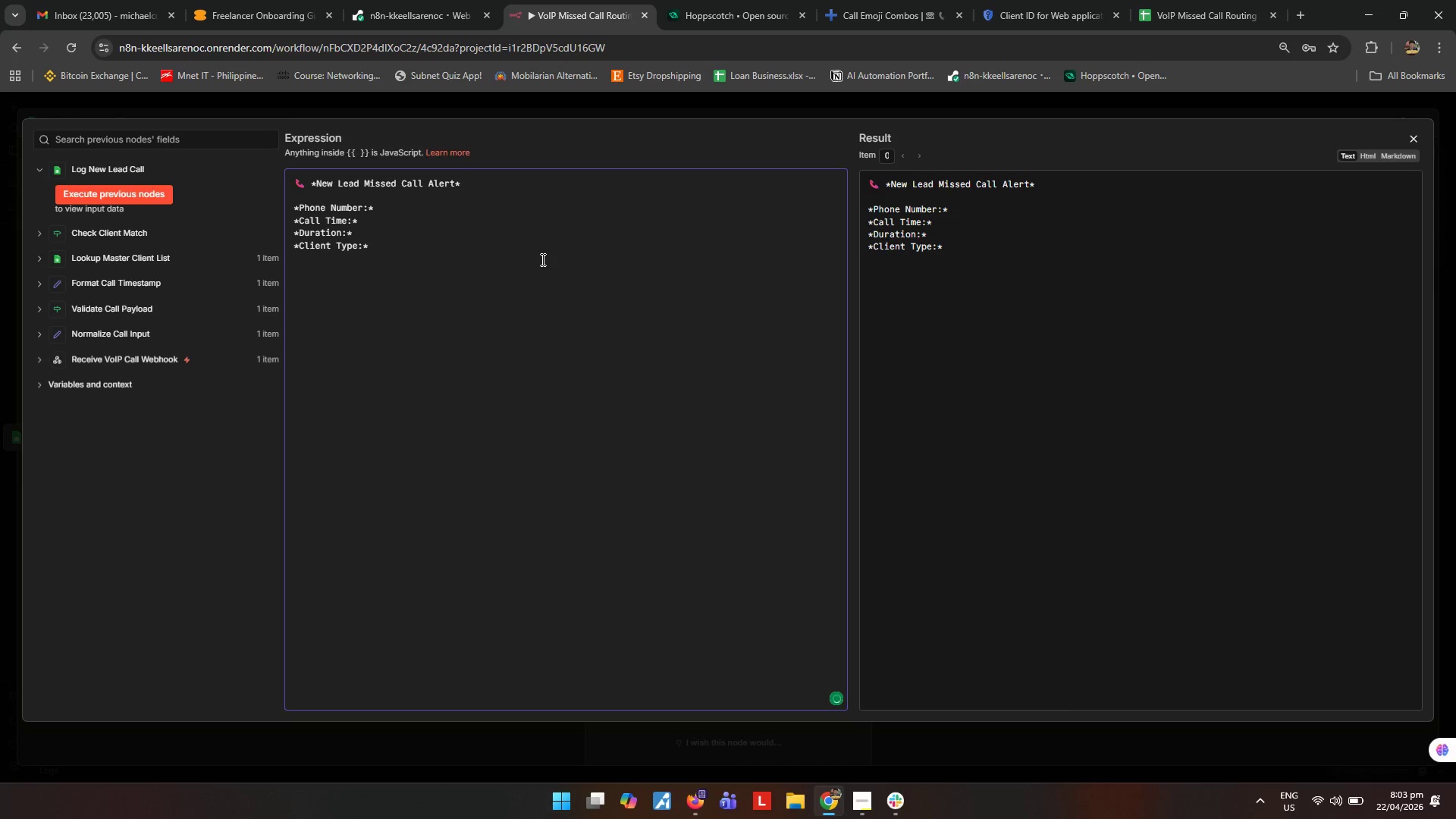 
type(*Action Needed:*)
 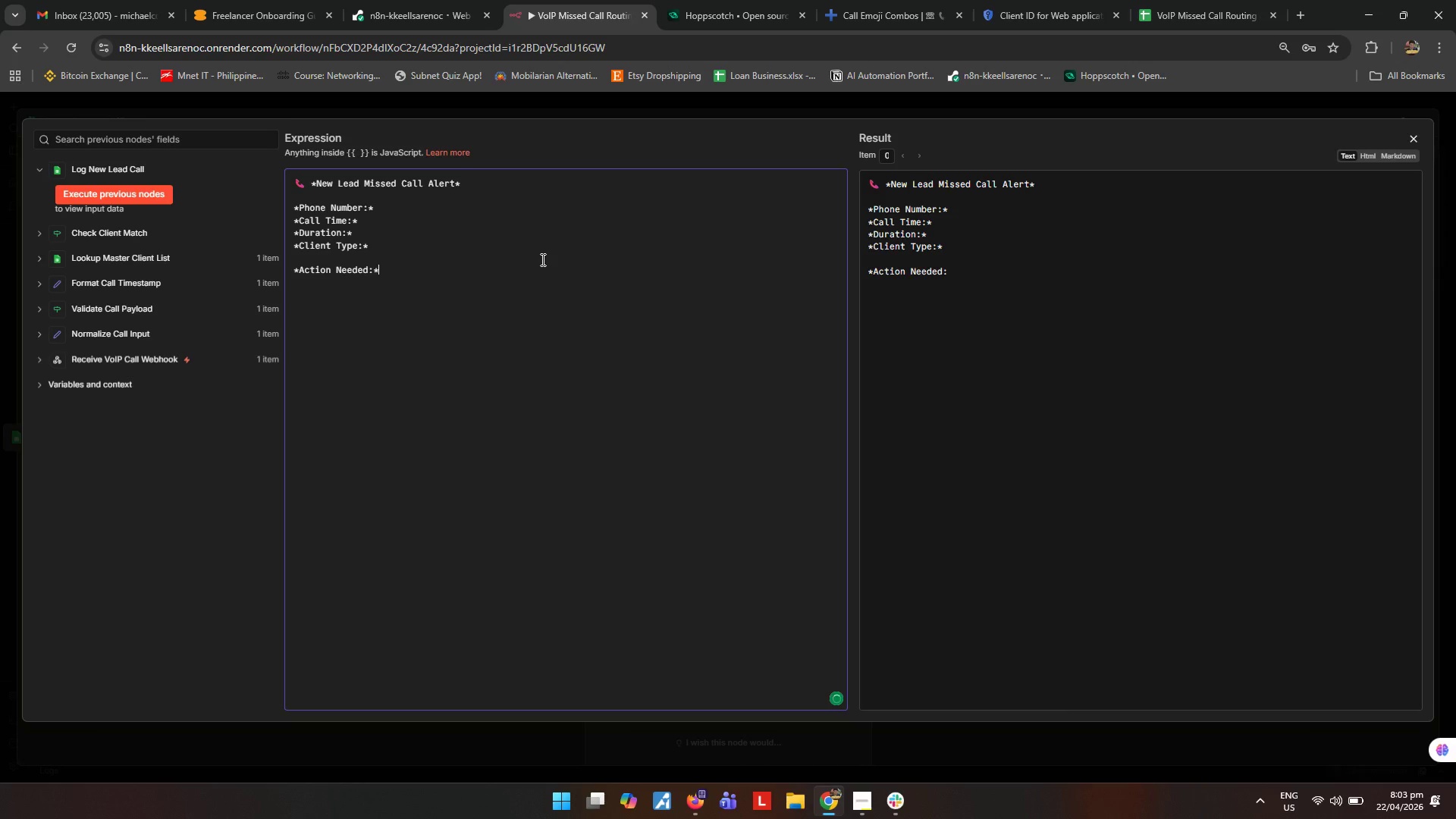 
key(Enter)
 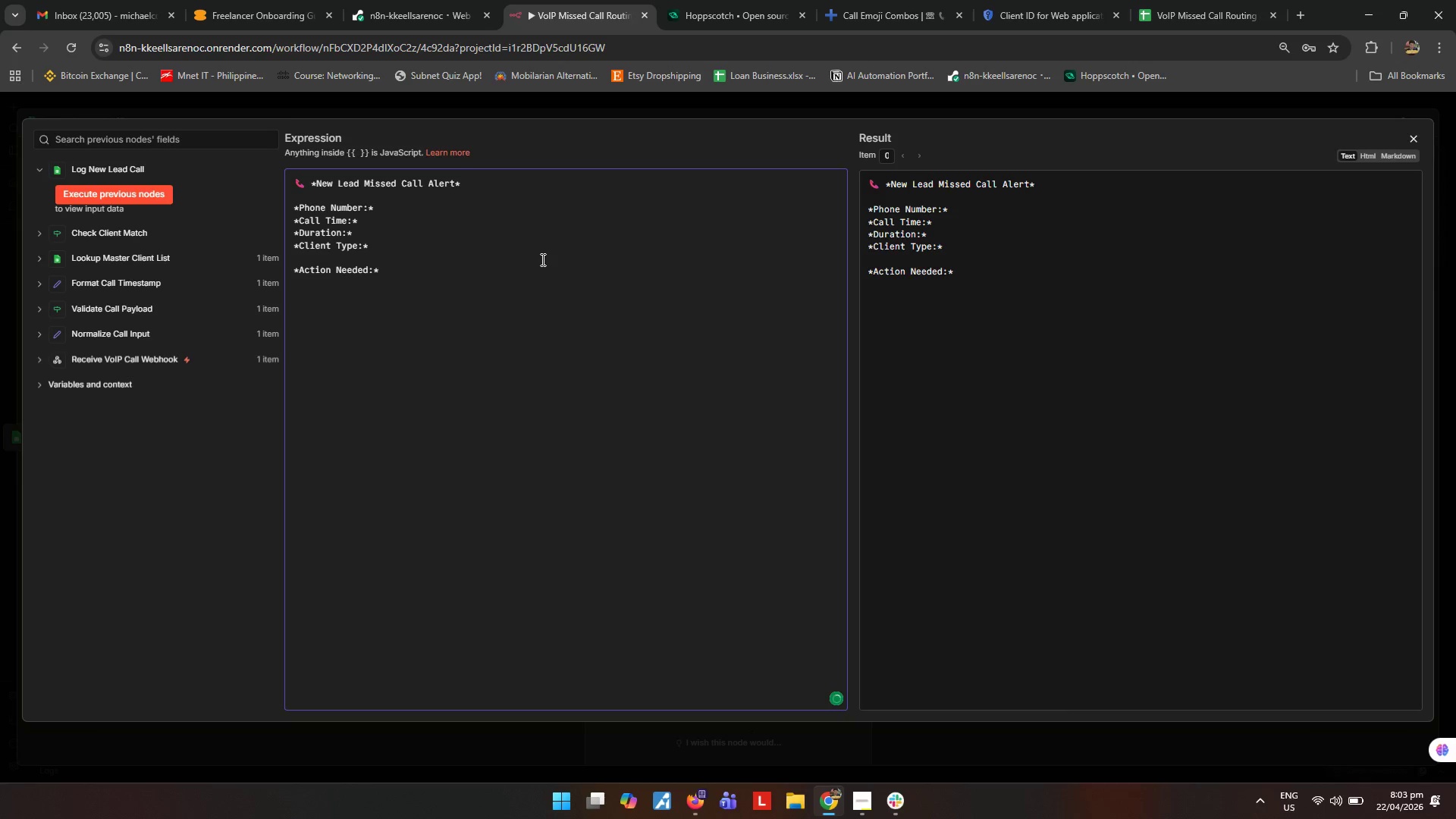 
type(Please review and follow up with this new inquiry.)
 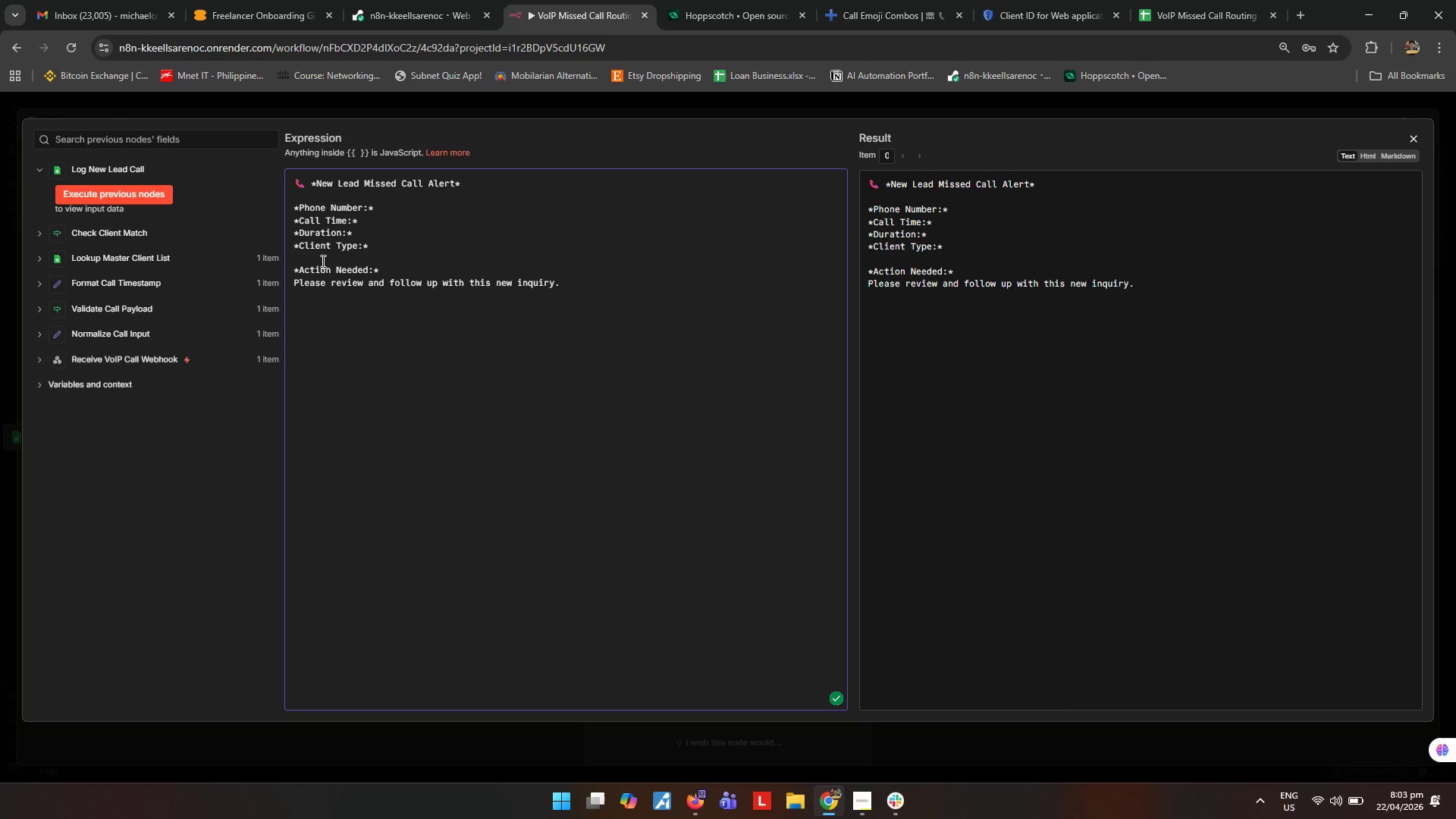 
wait(5.17)
 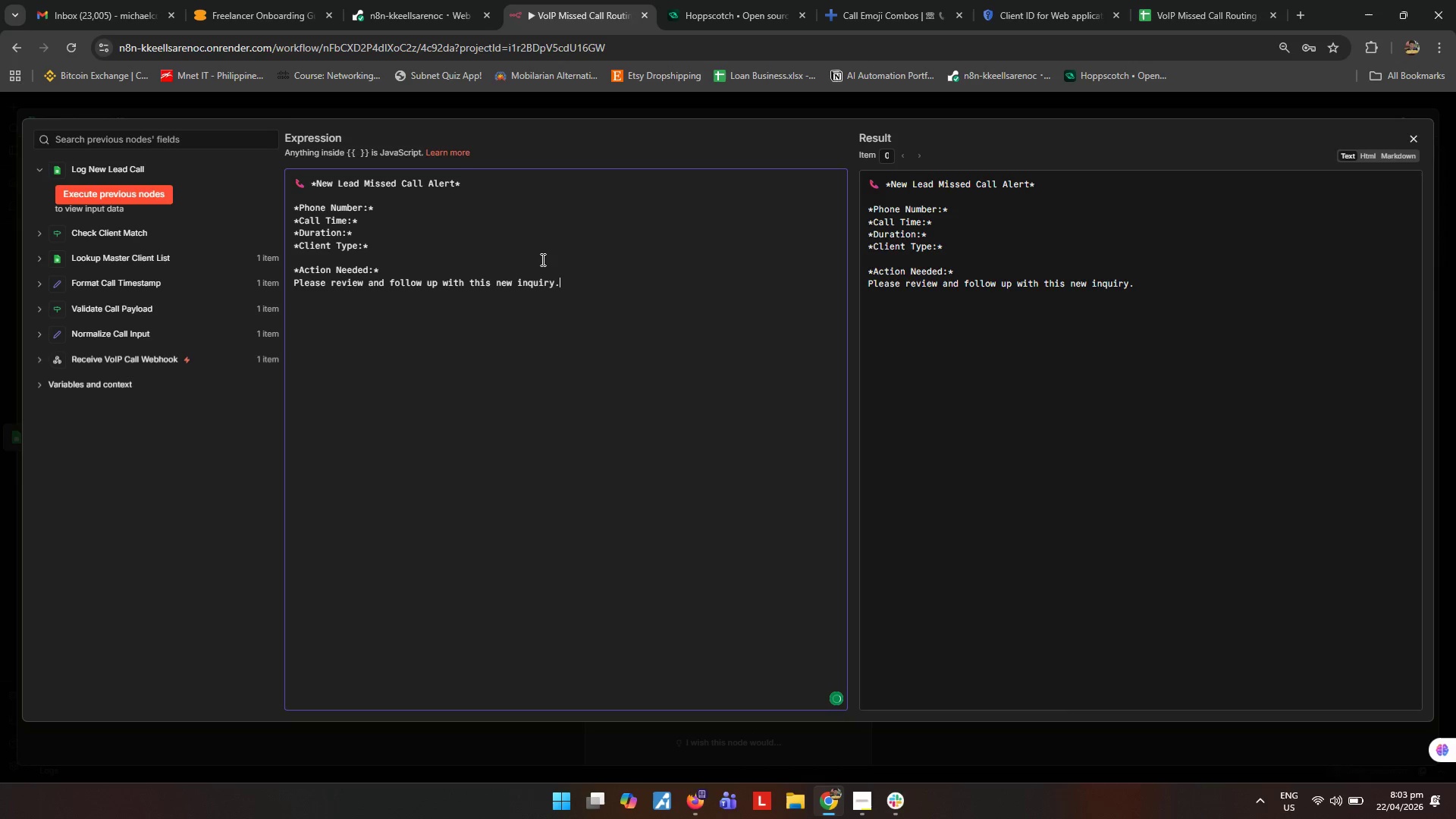 
left_click([44, 284])
 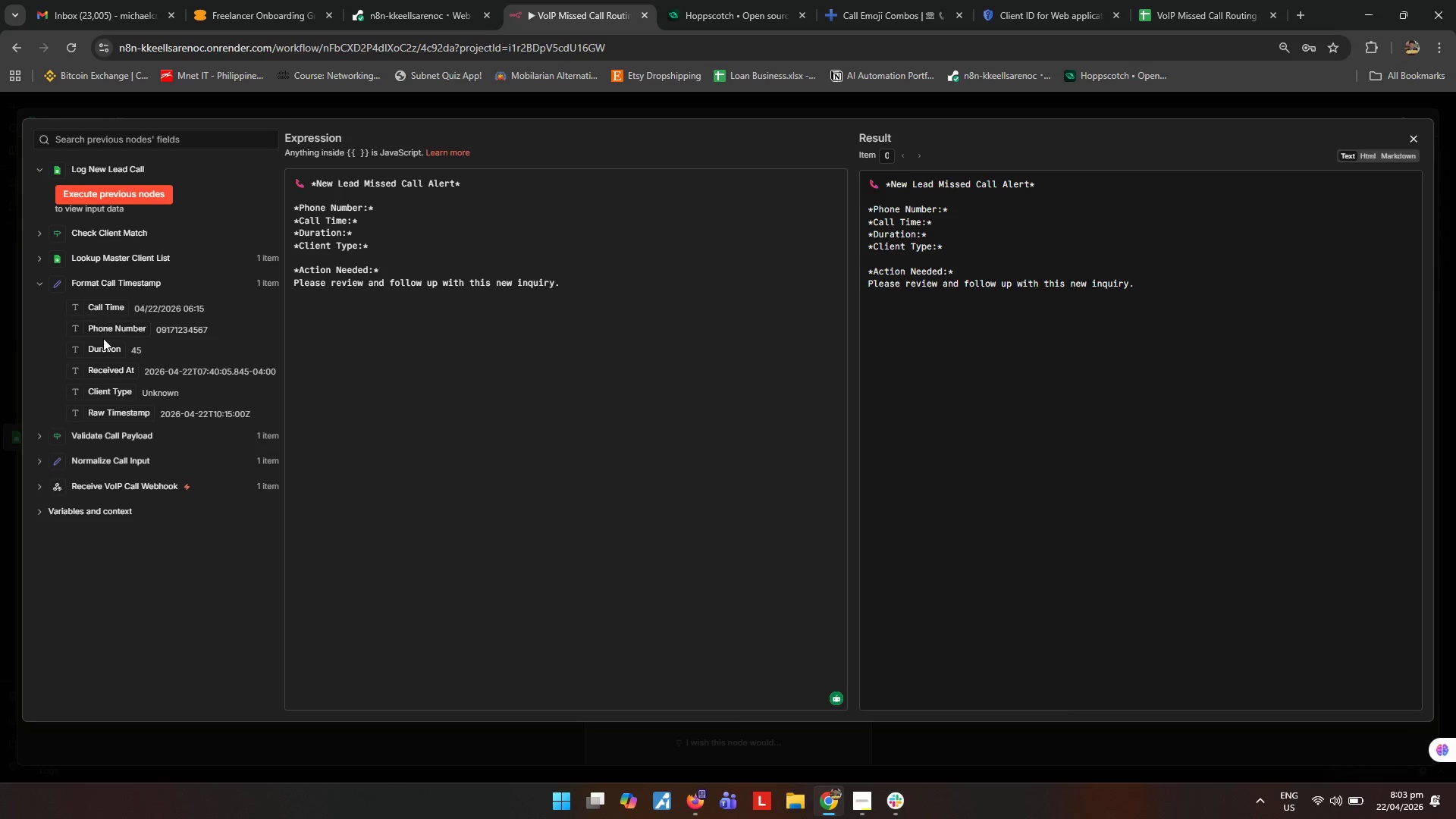 
left_click_drag(start_coordinate=[108, 332], to_coordinate=[446, 214])
 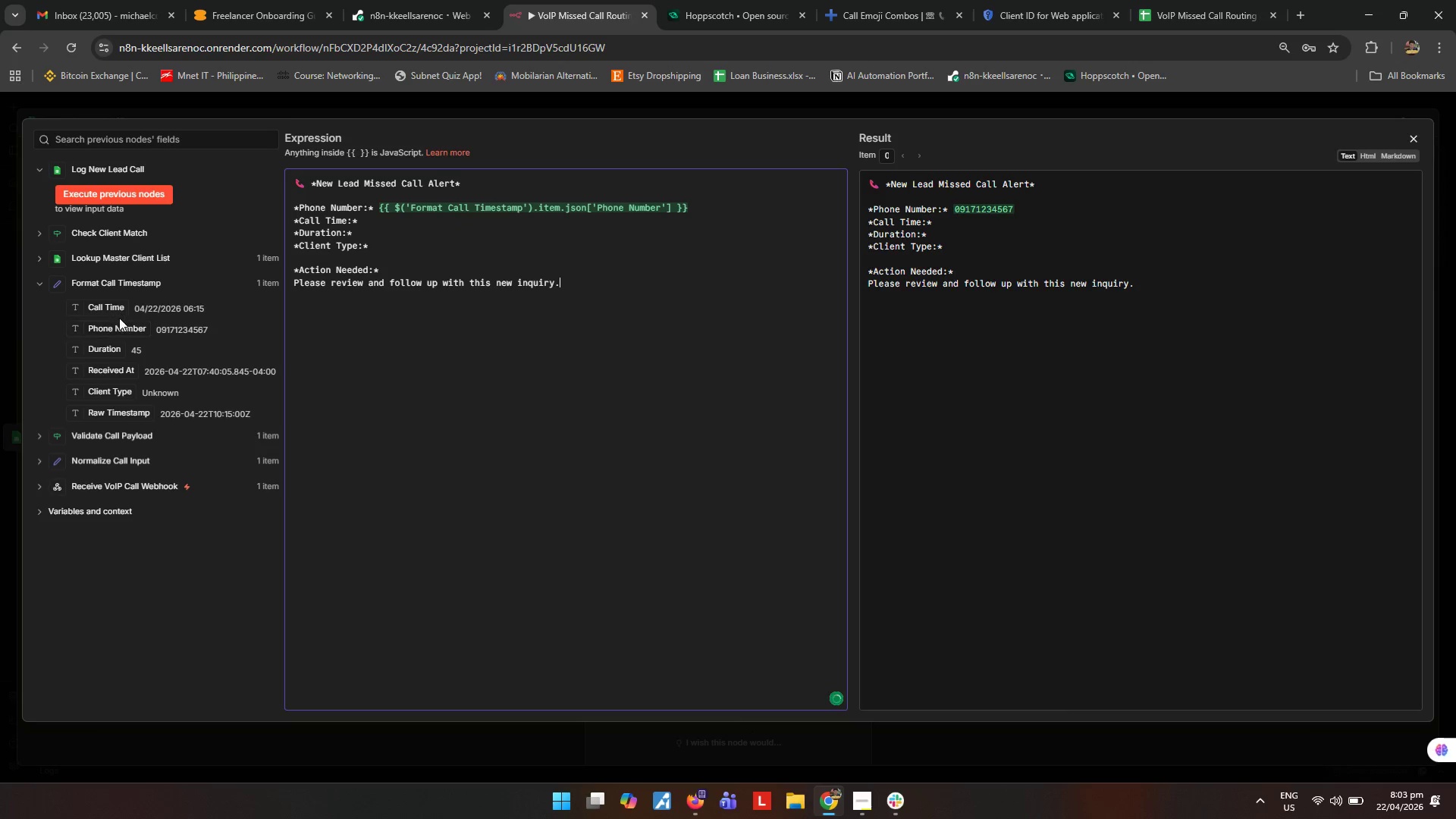 
left_click_drag(start_coordinate=[116, 315], to_coordinate=[413, 221])
 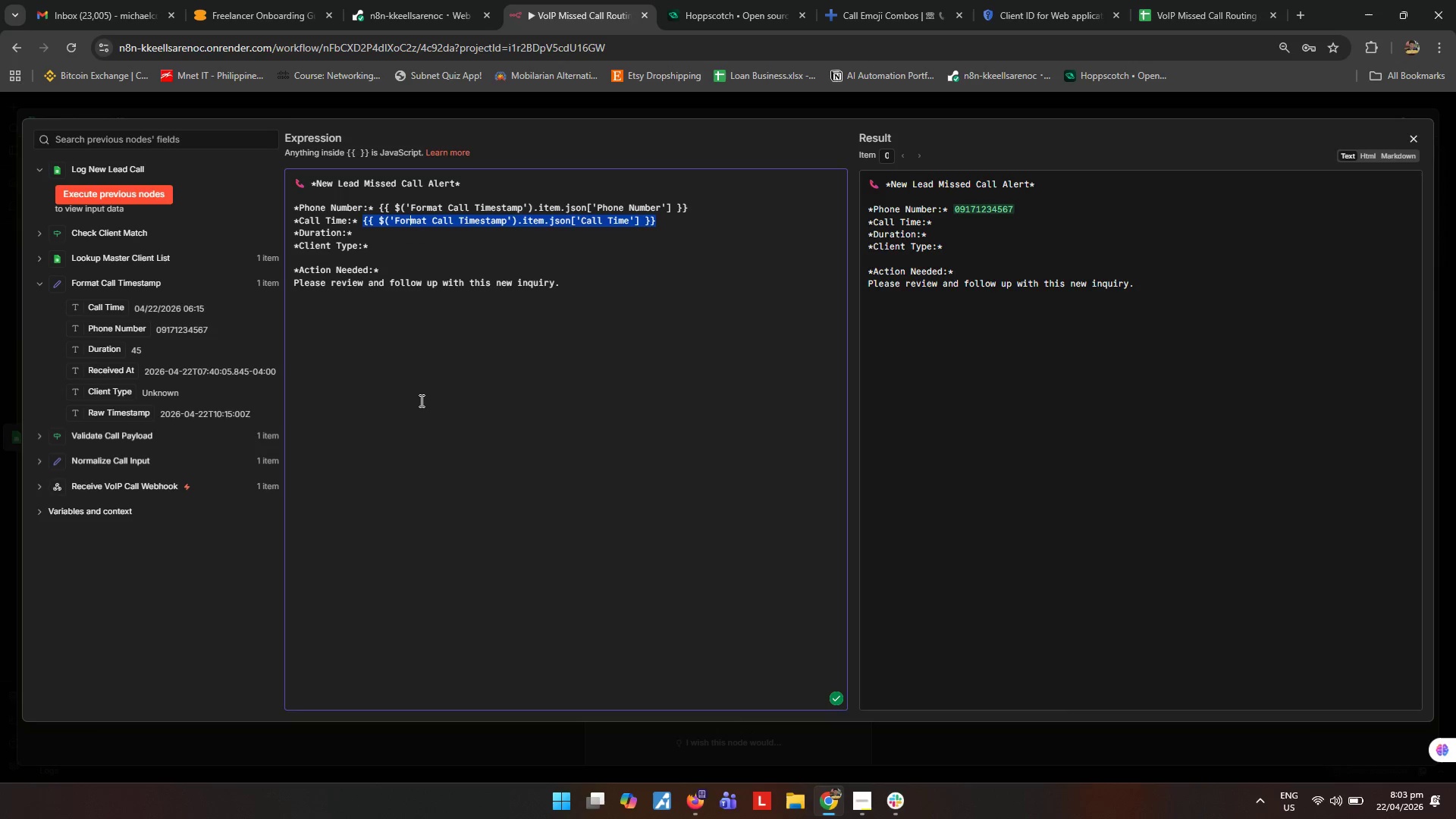 
left_click([420, 400])
 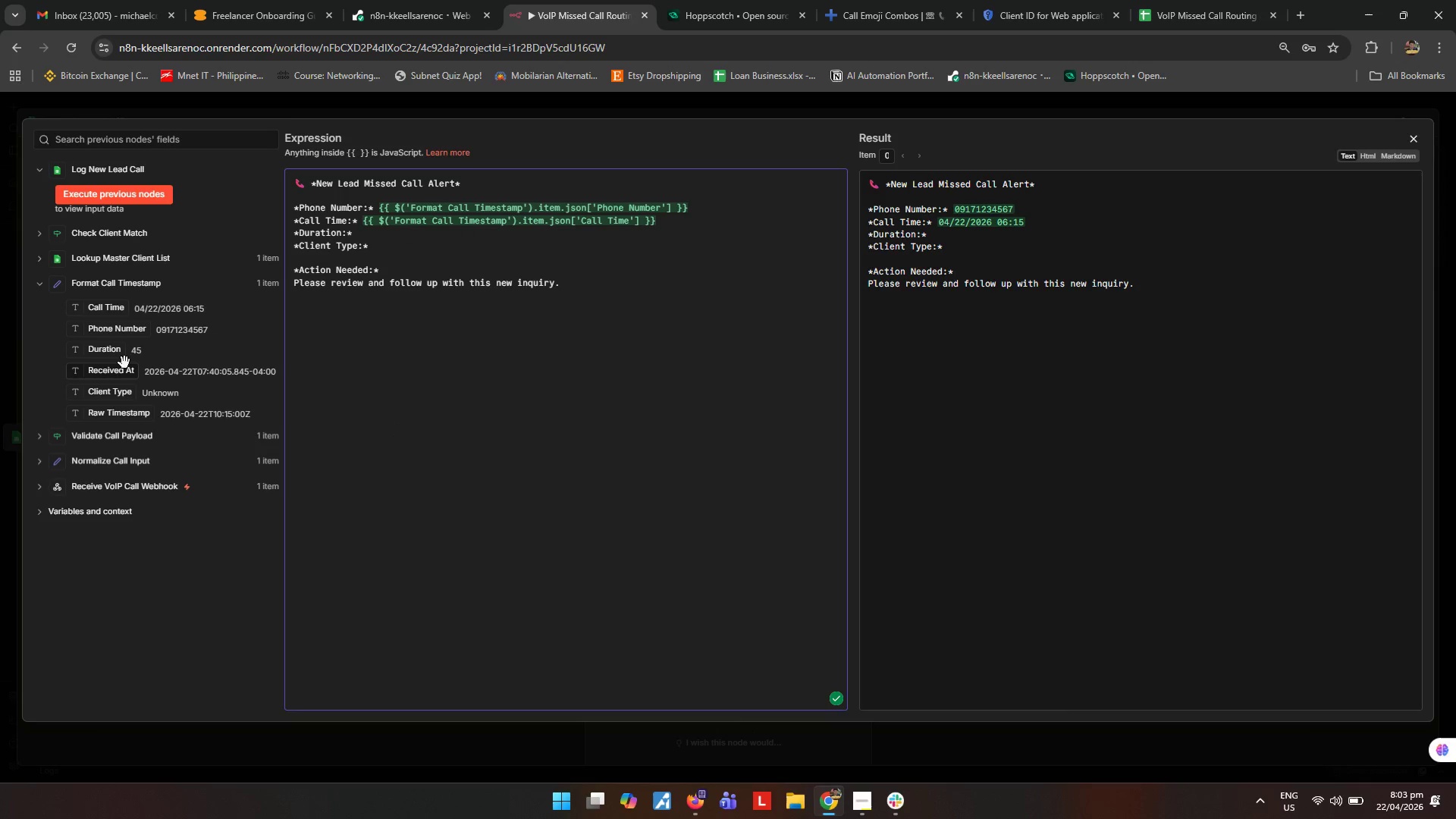 
left_click_drag(start_coordinate=[109, 353], to_coordinate=[416, 236])
 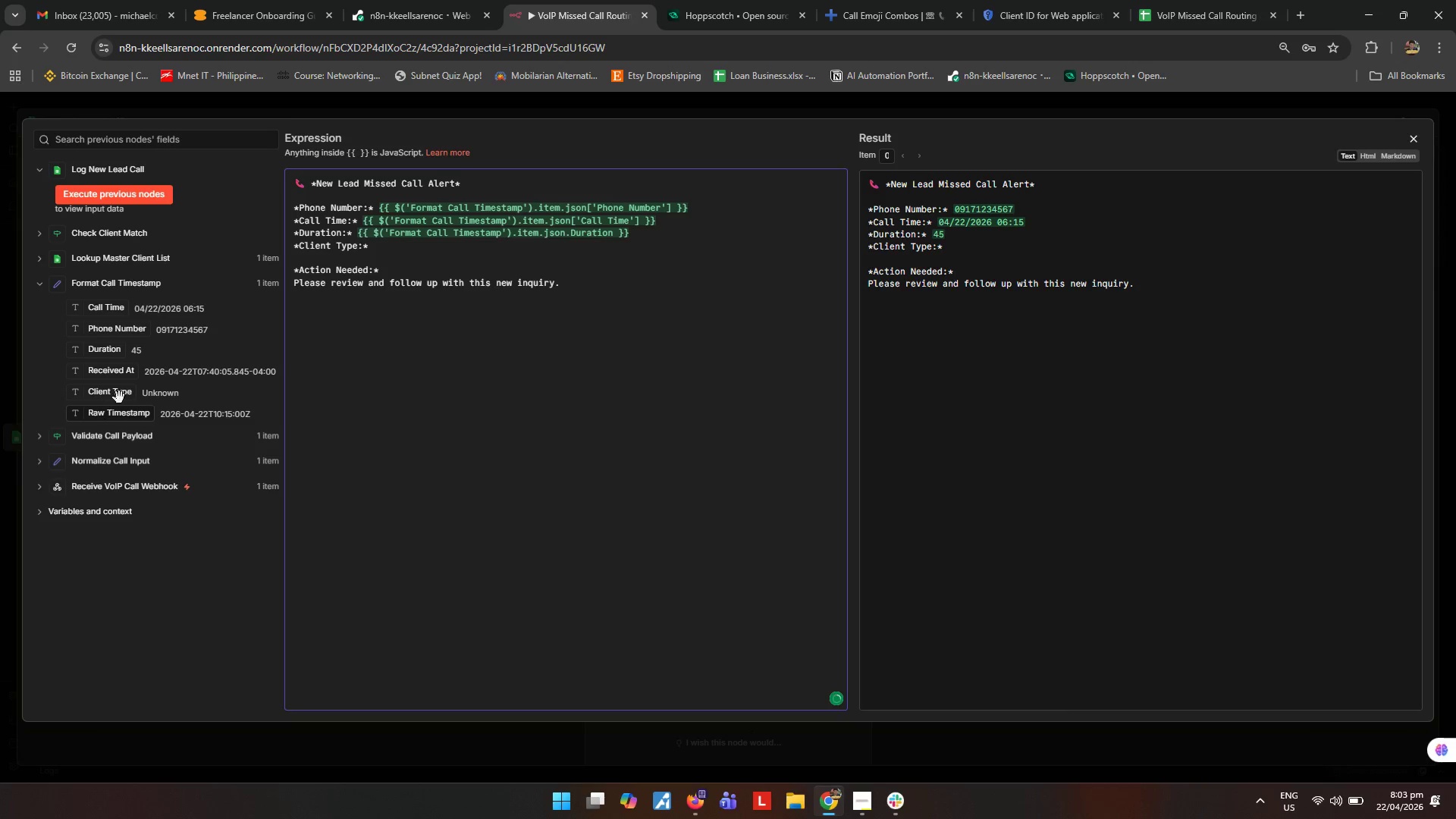 
left_click_drag(start_coordinate=[121, 393], to_coordinate=[124, 400])
 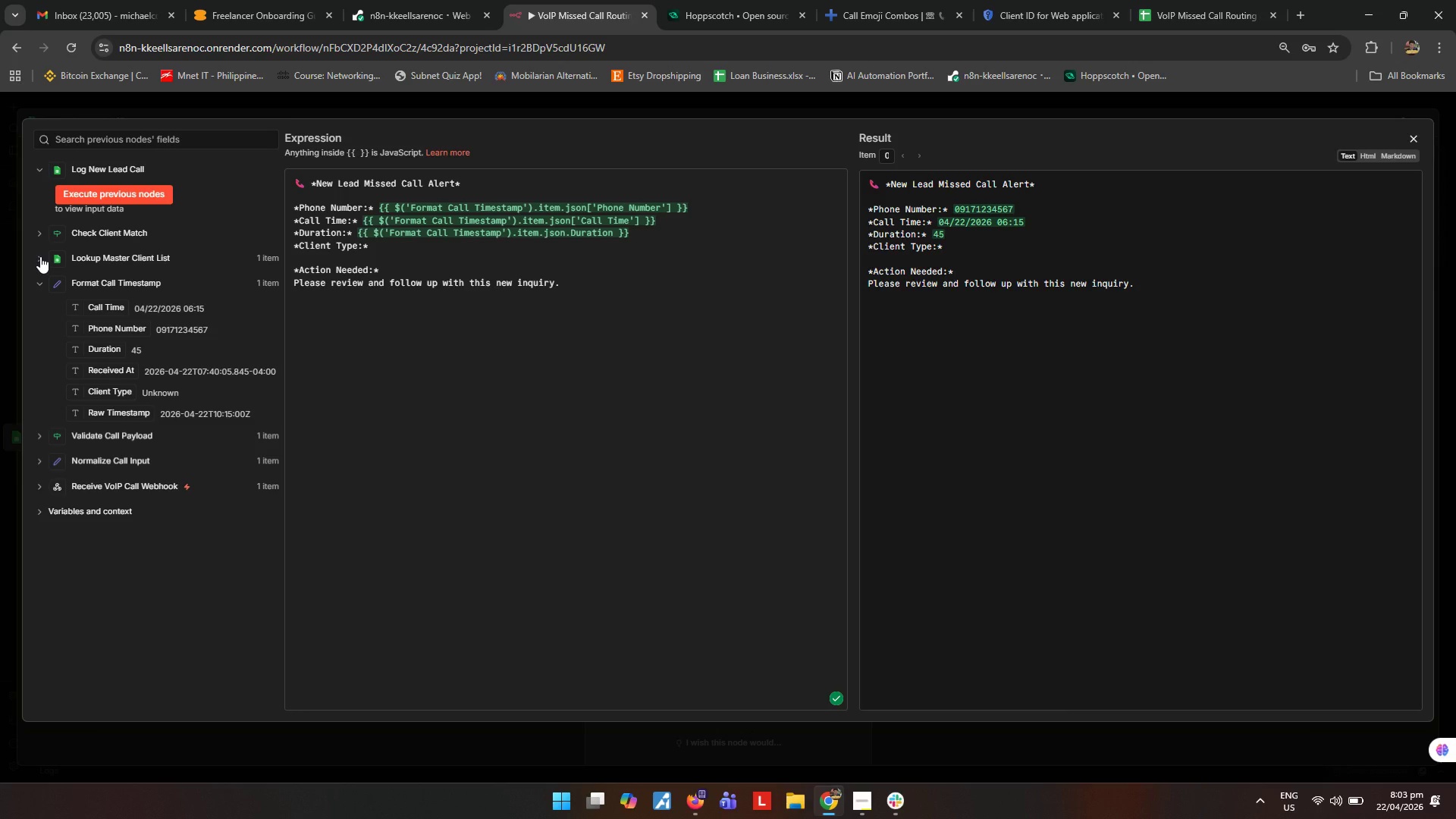 
left_click([40, 256])
 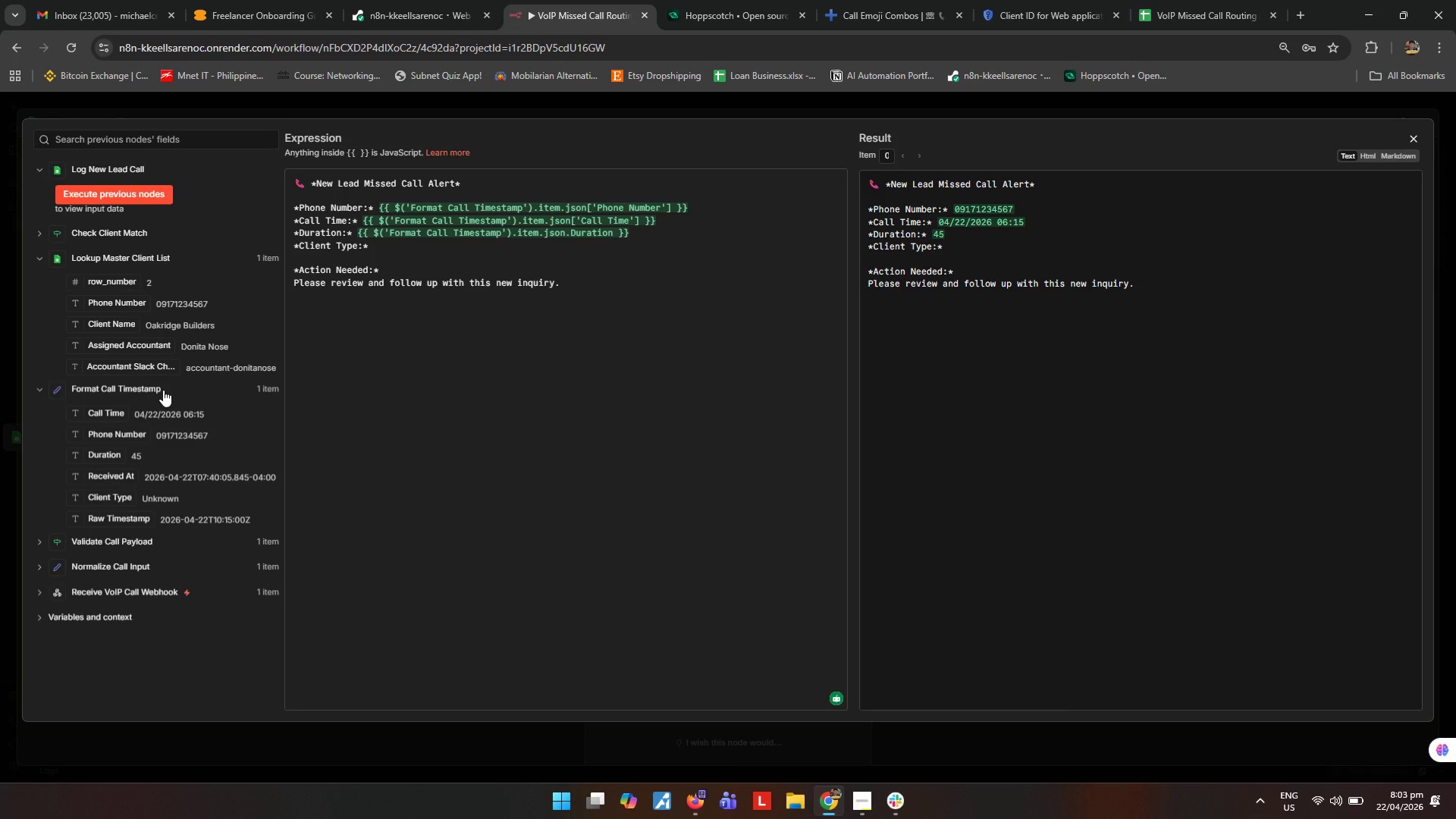 
wait(6.05)
 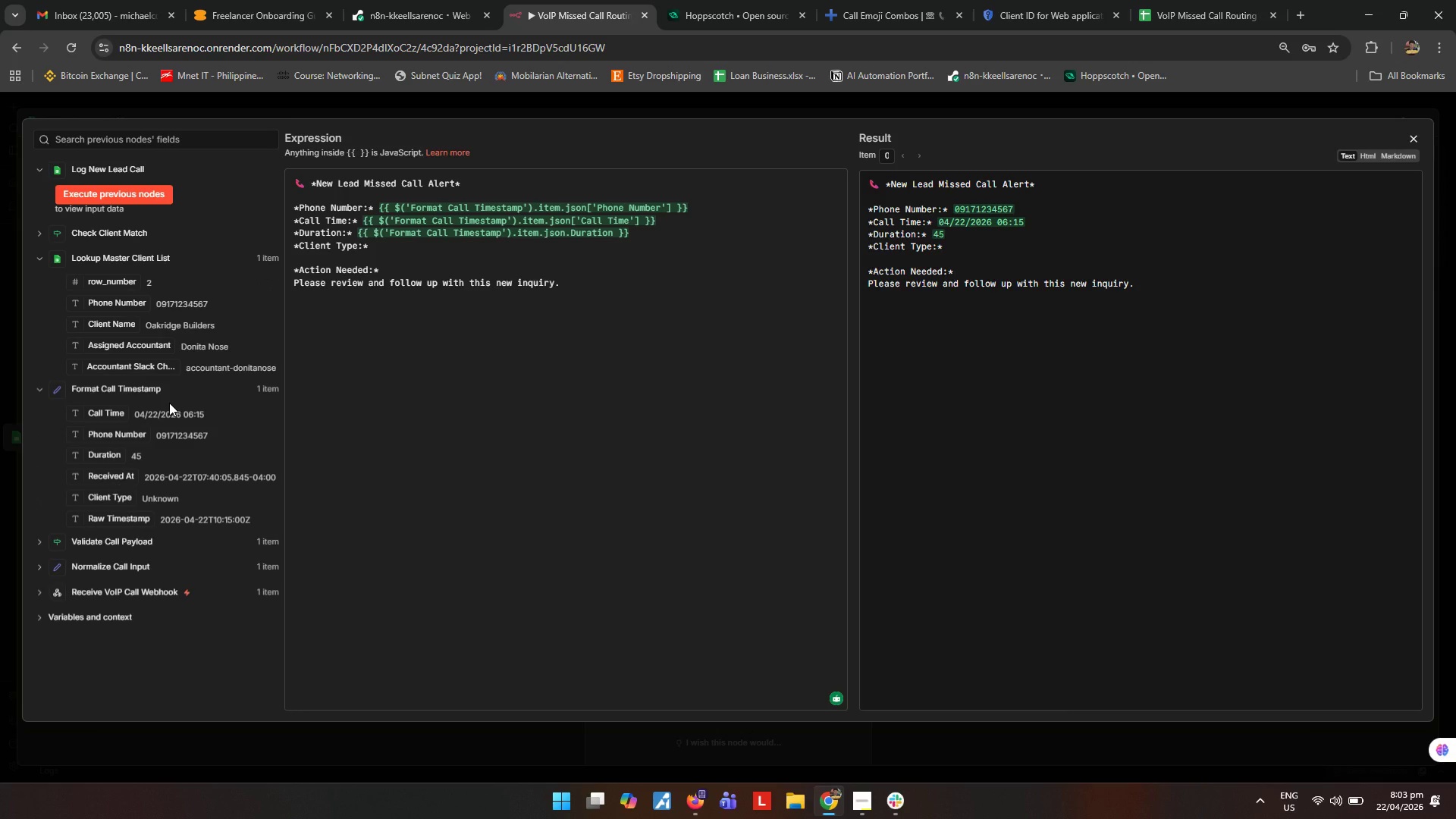 
left_click([415, 232])
 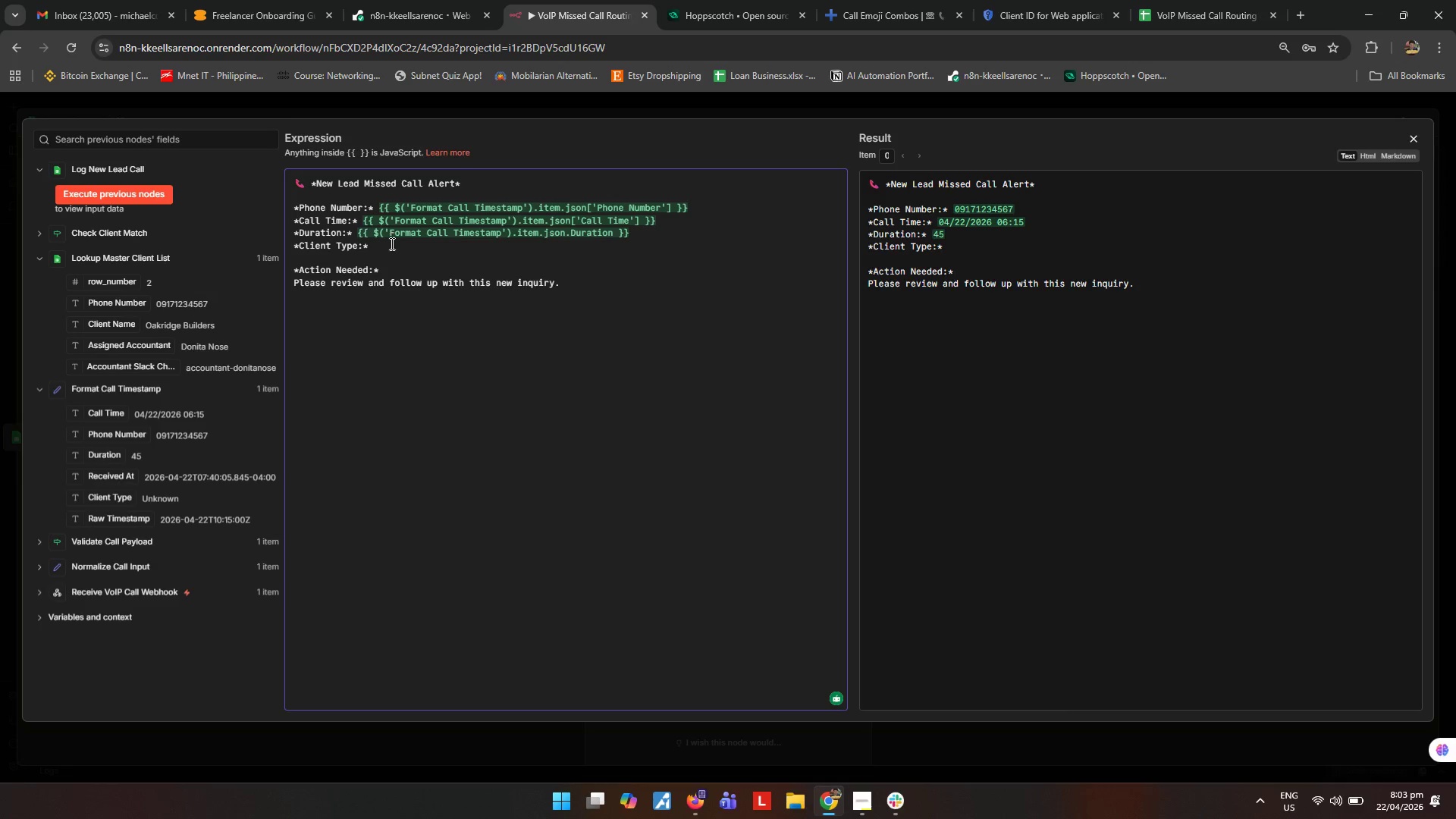 
left_click([391, 245])
 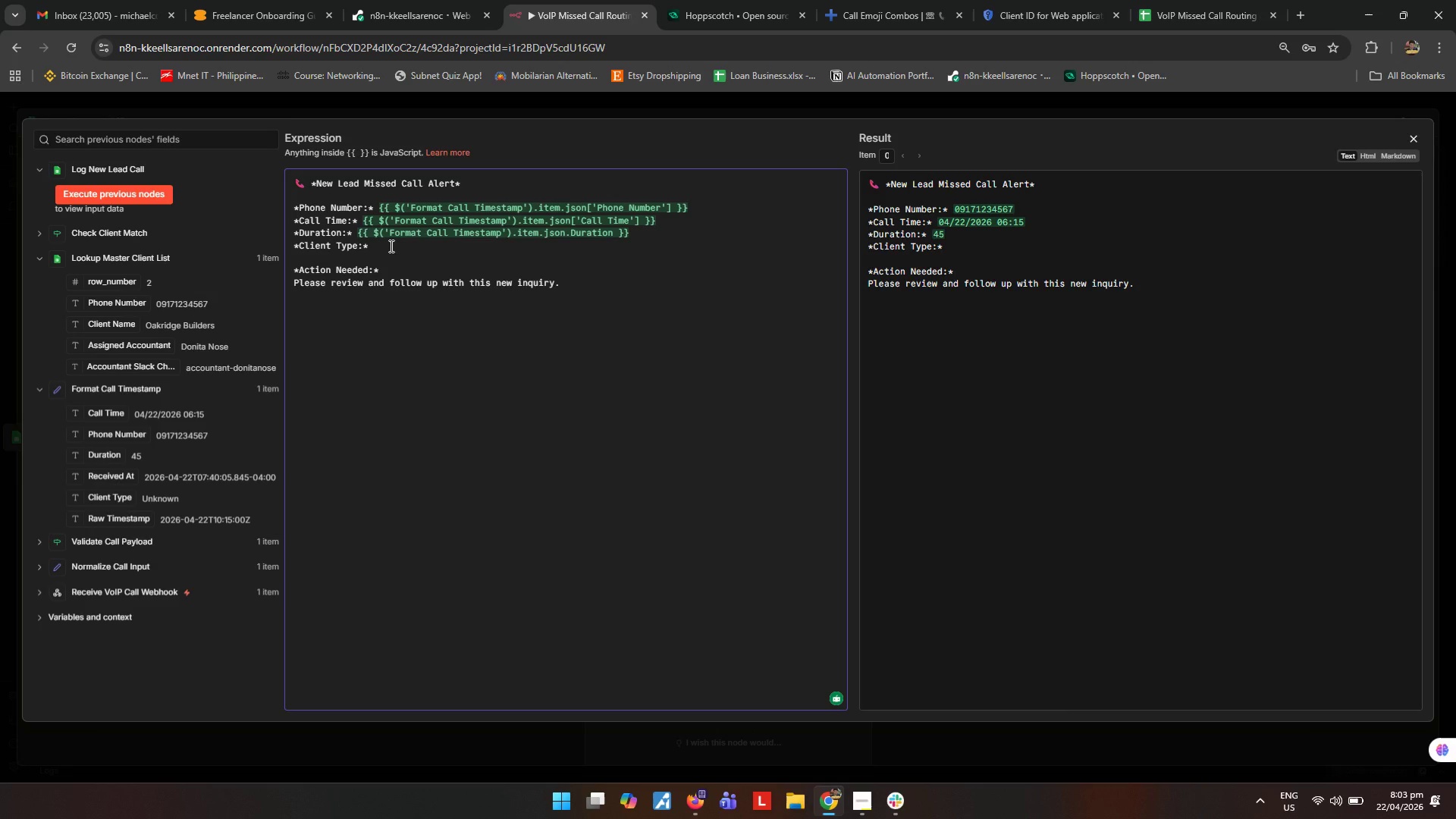 
type(New Lead)
 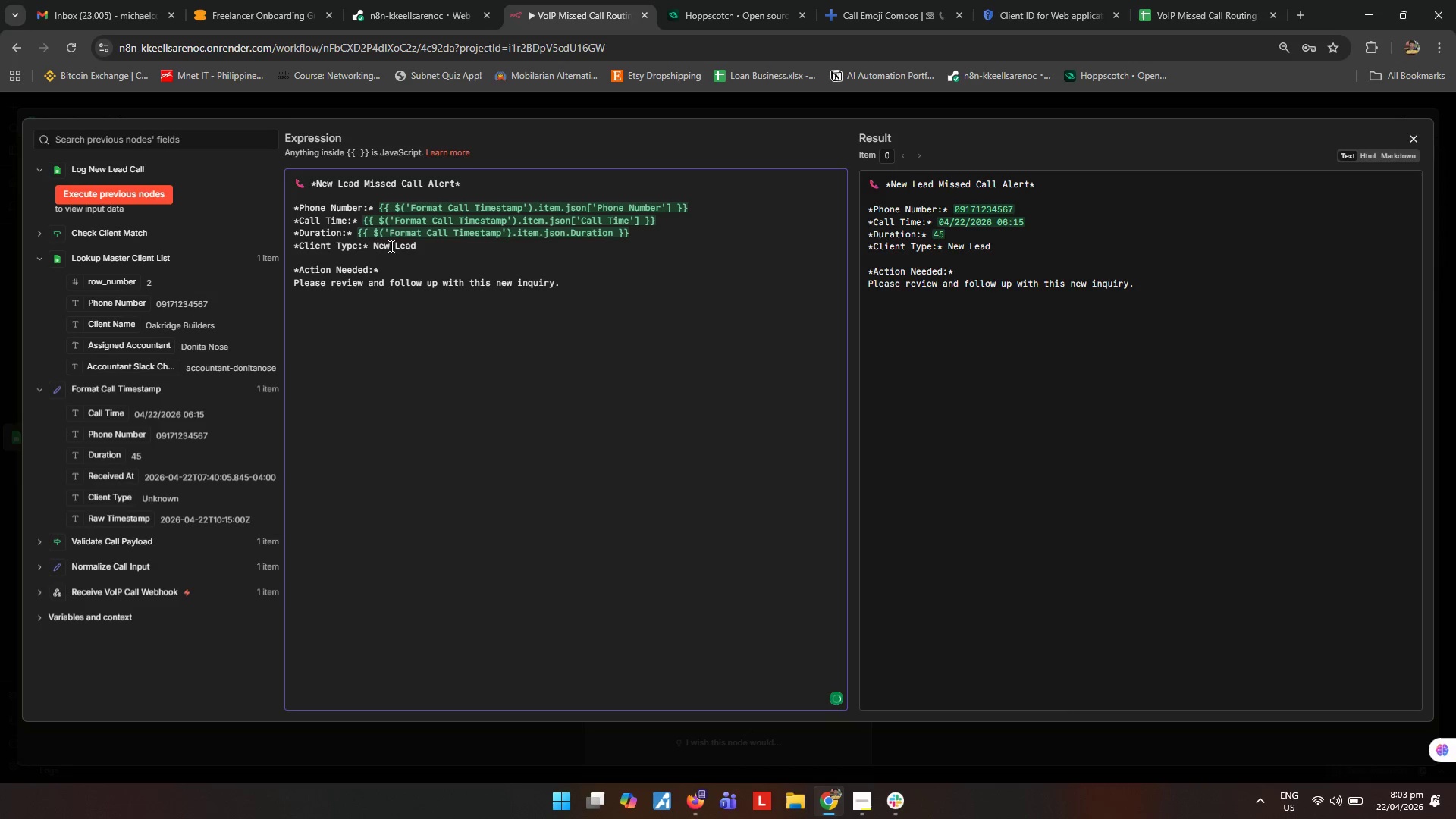 
left_click([482, 340])
 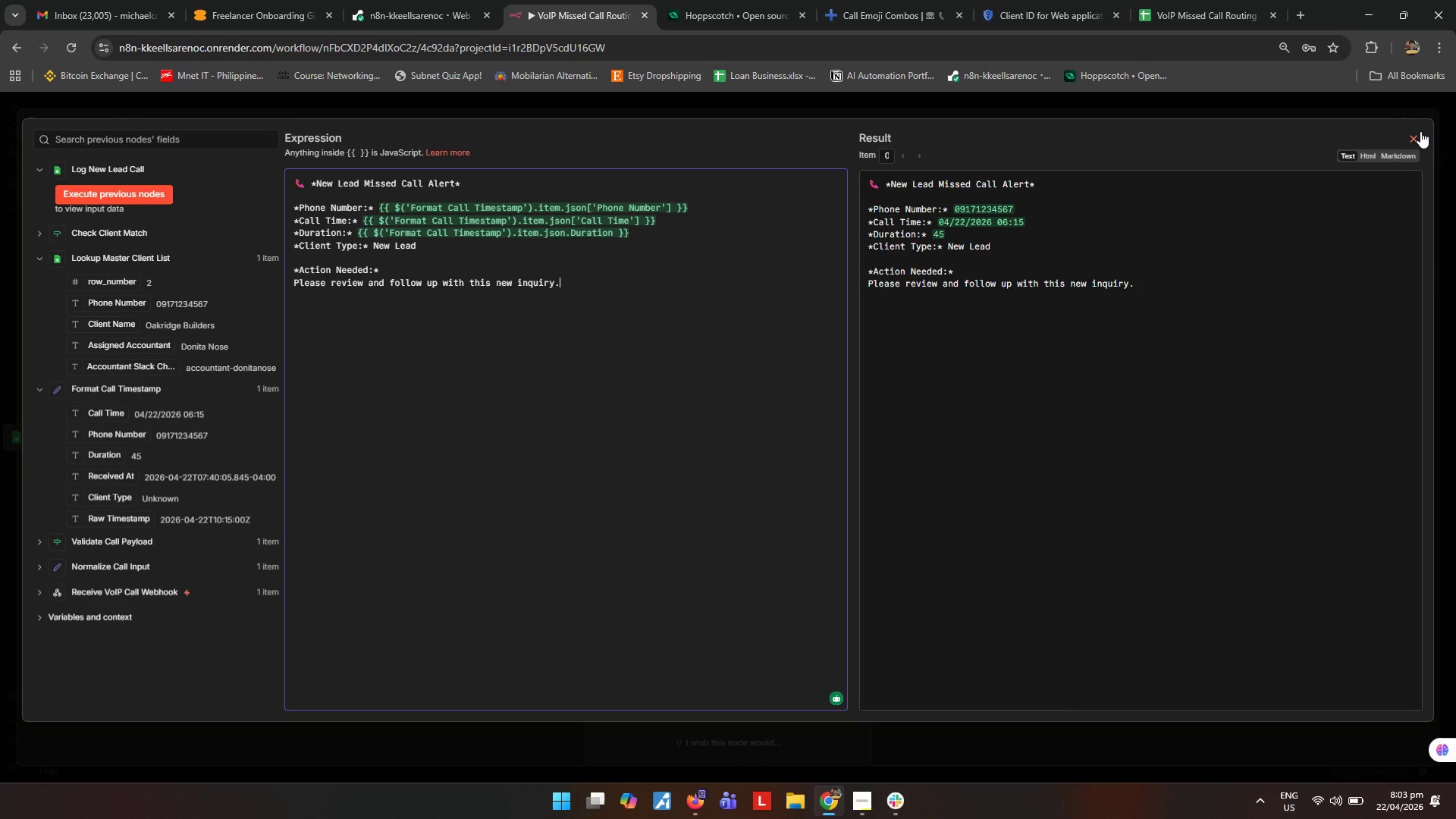 
wait(12.53)
 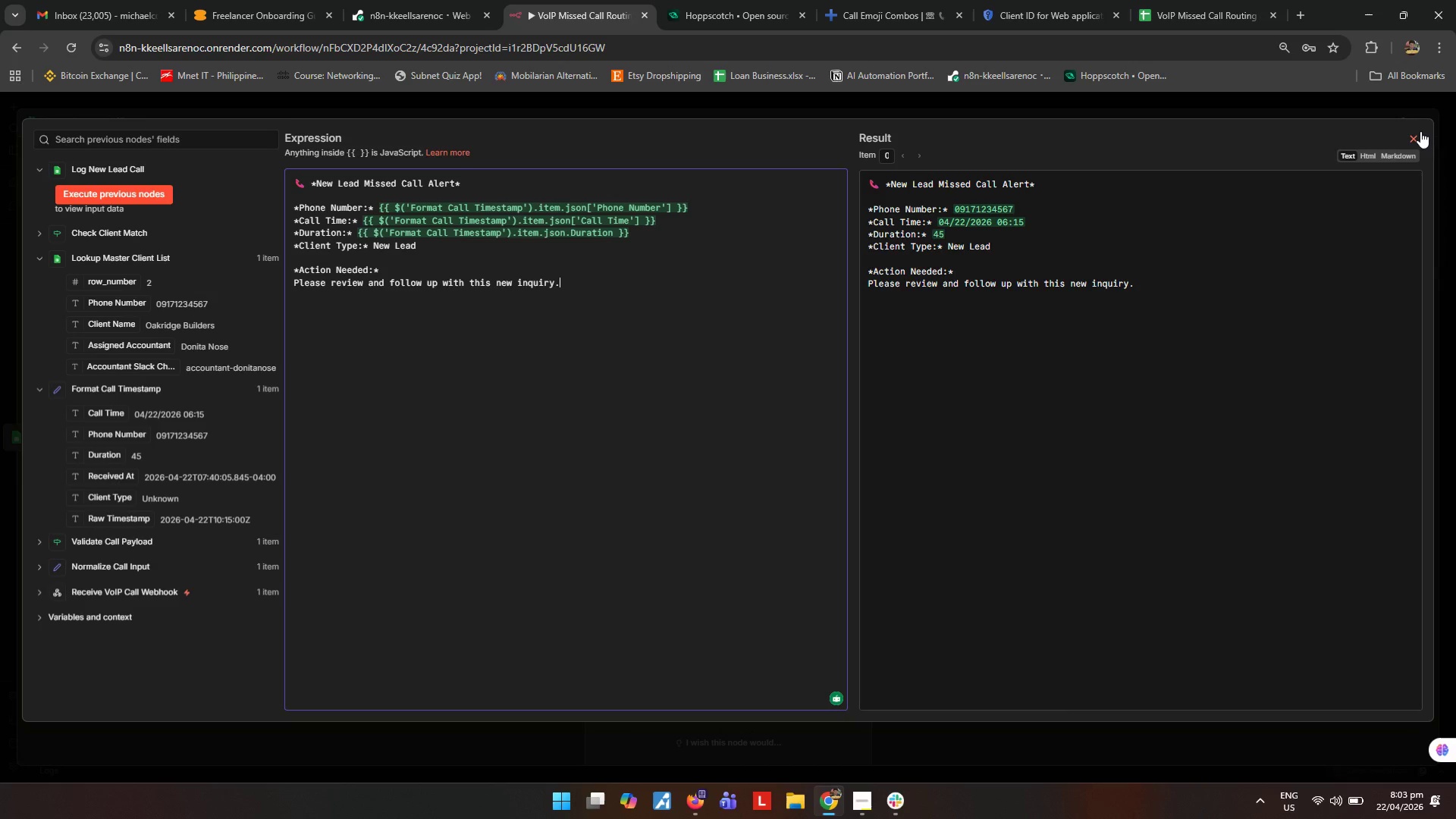 
left_click([1420, 131])
 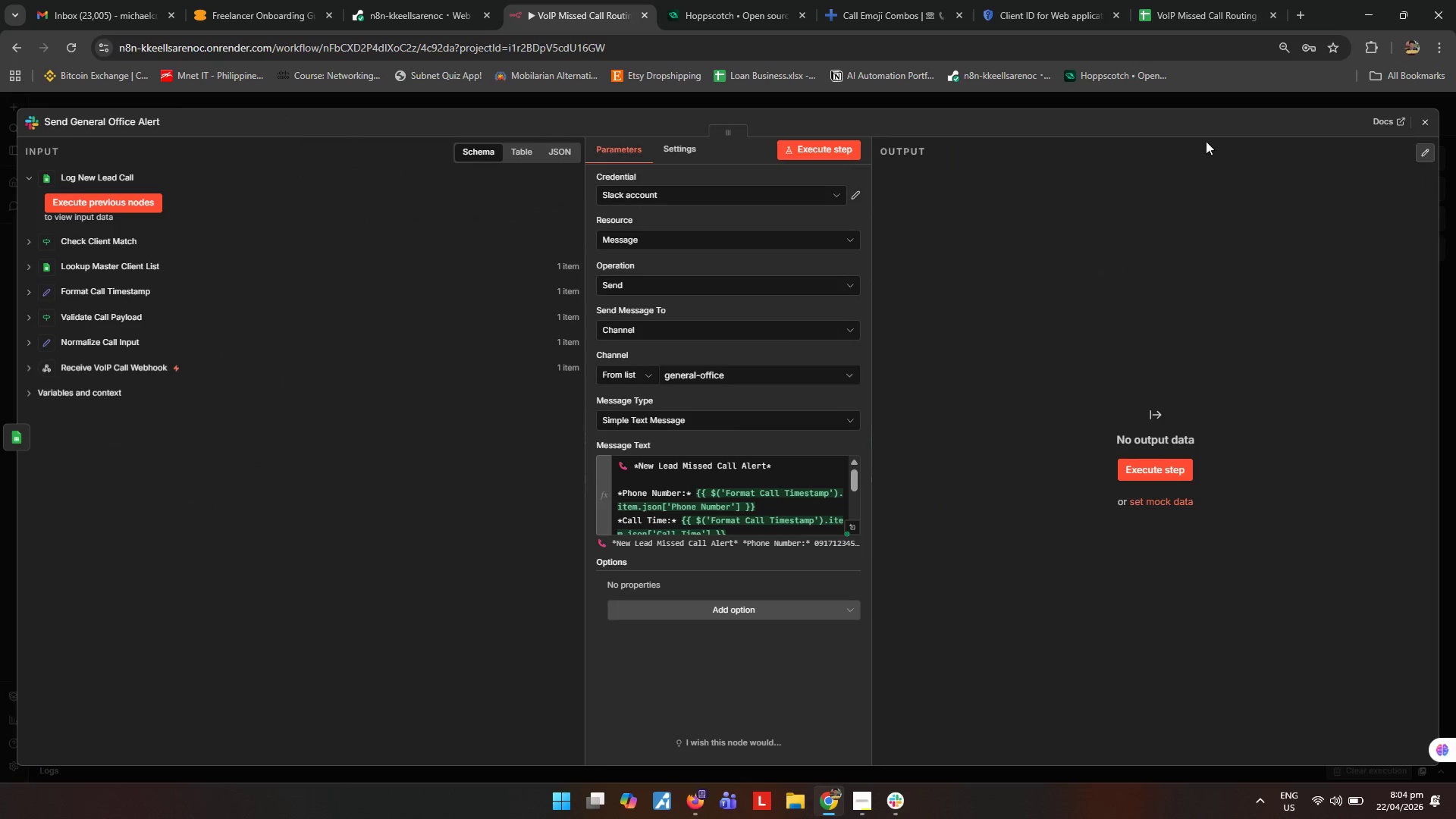 
left_click([1426, 121])
 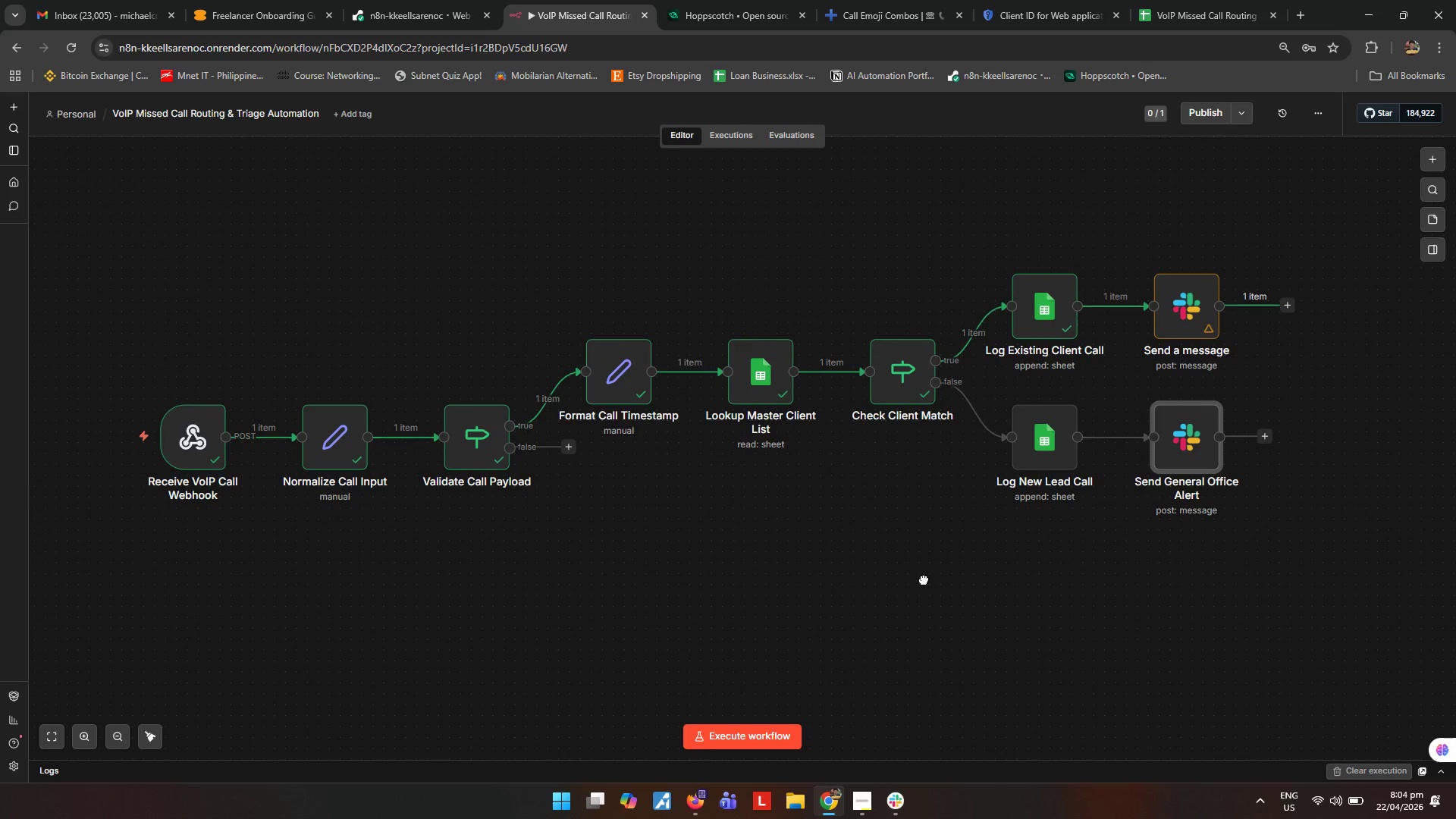 
left_click([864, 803])